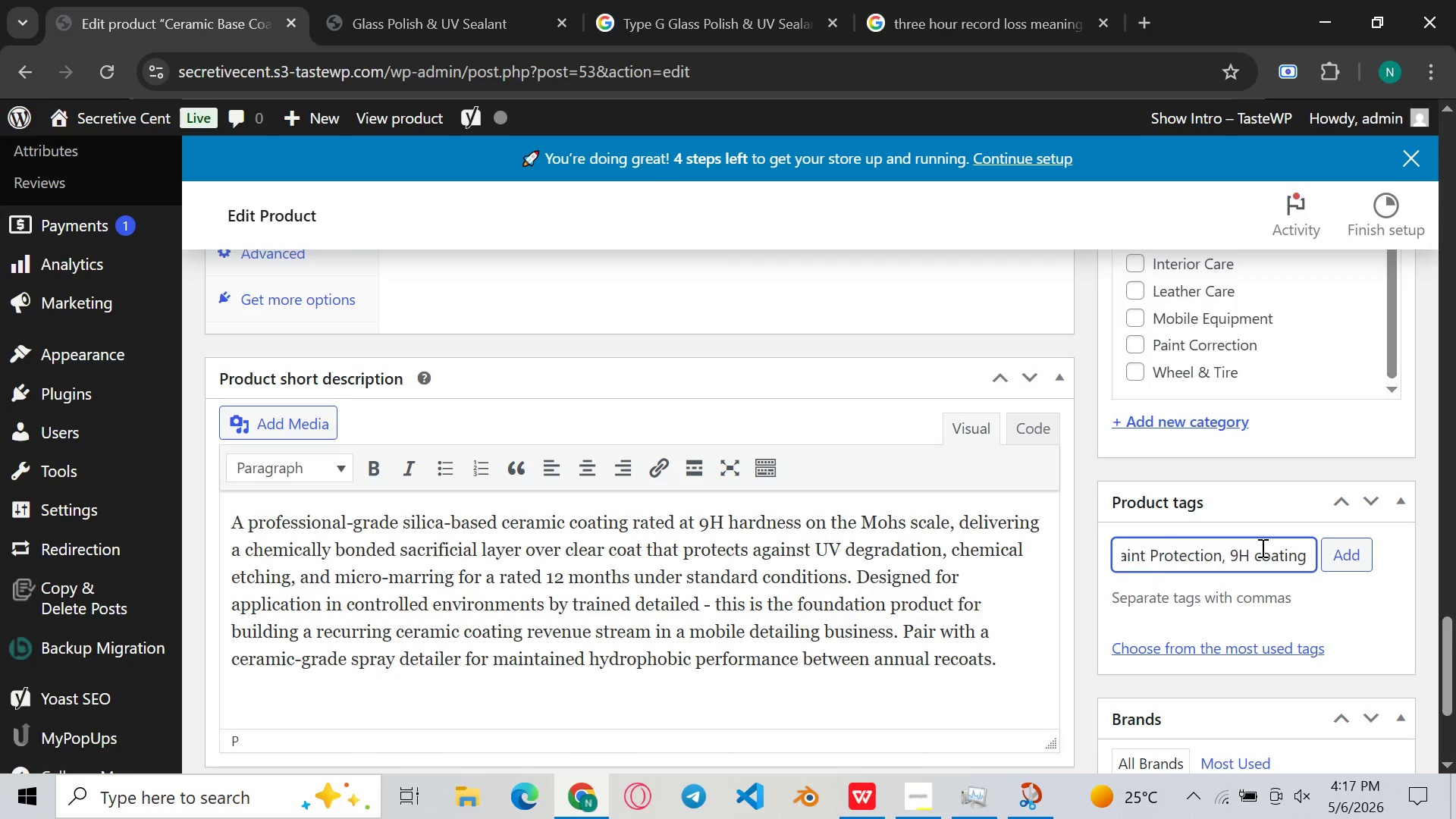 
key(Backspace)
 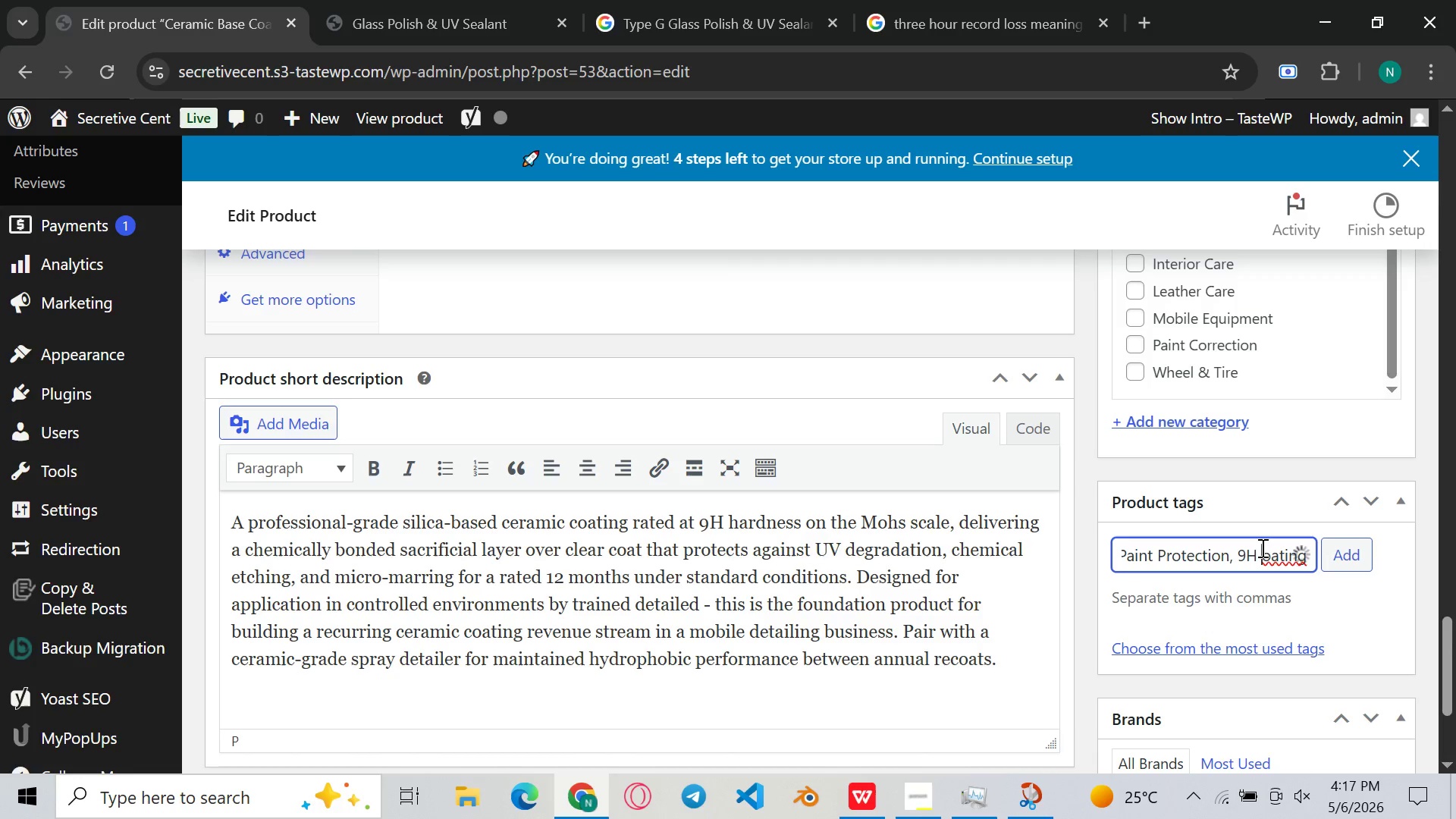 
key(Shift+V)
 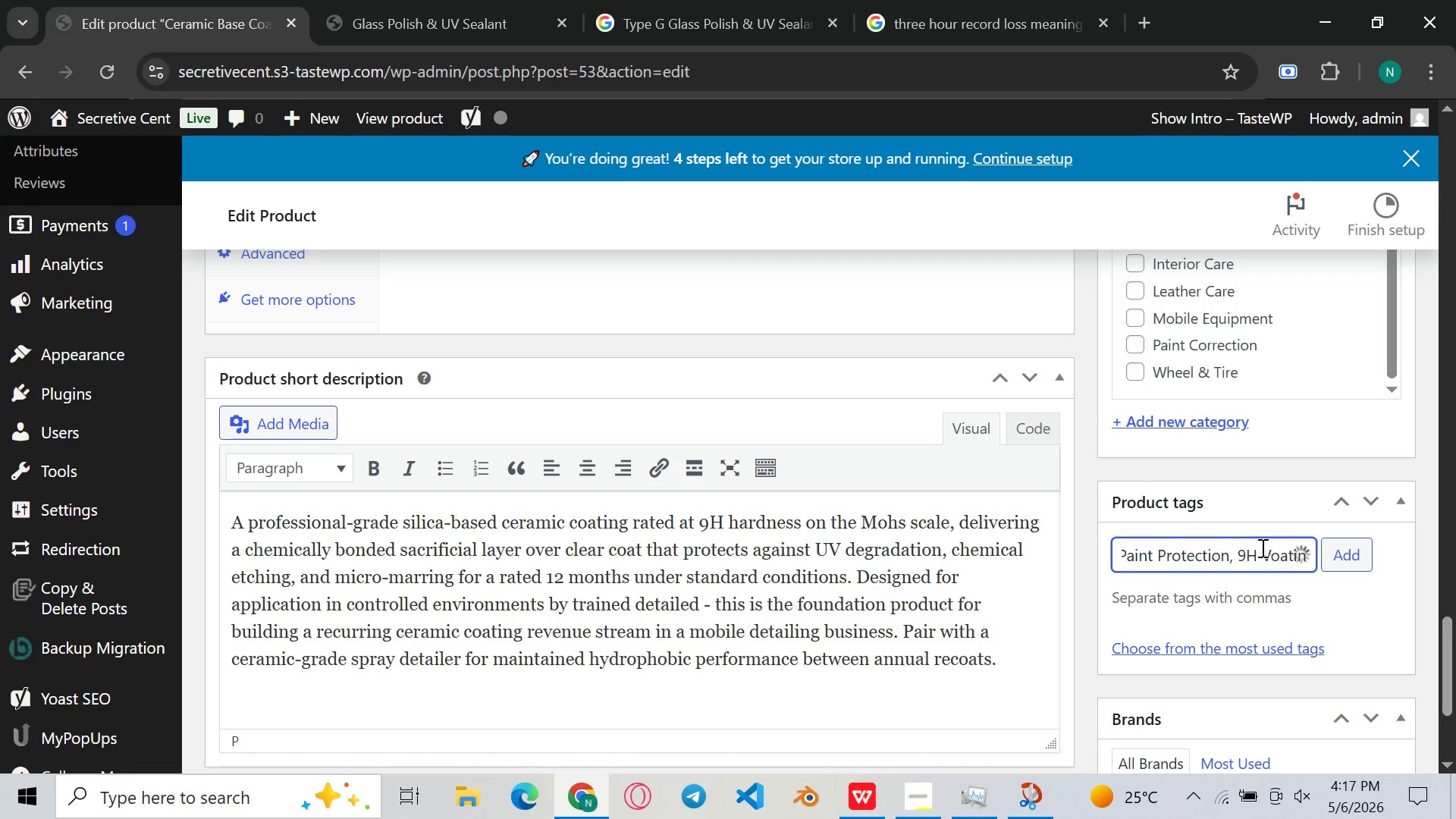 
key(Backspace)
 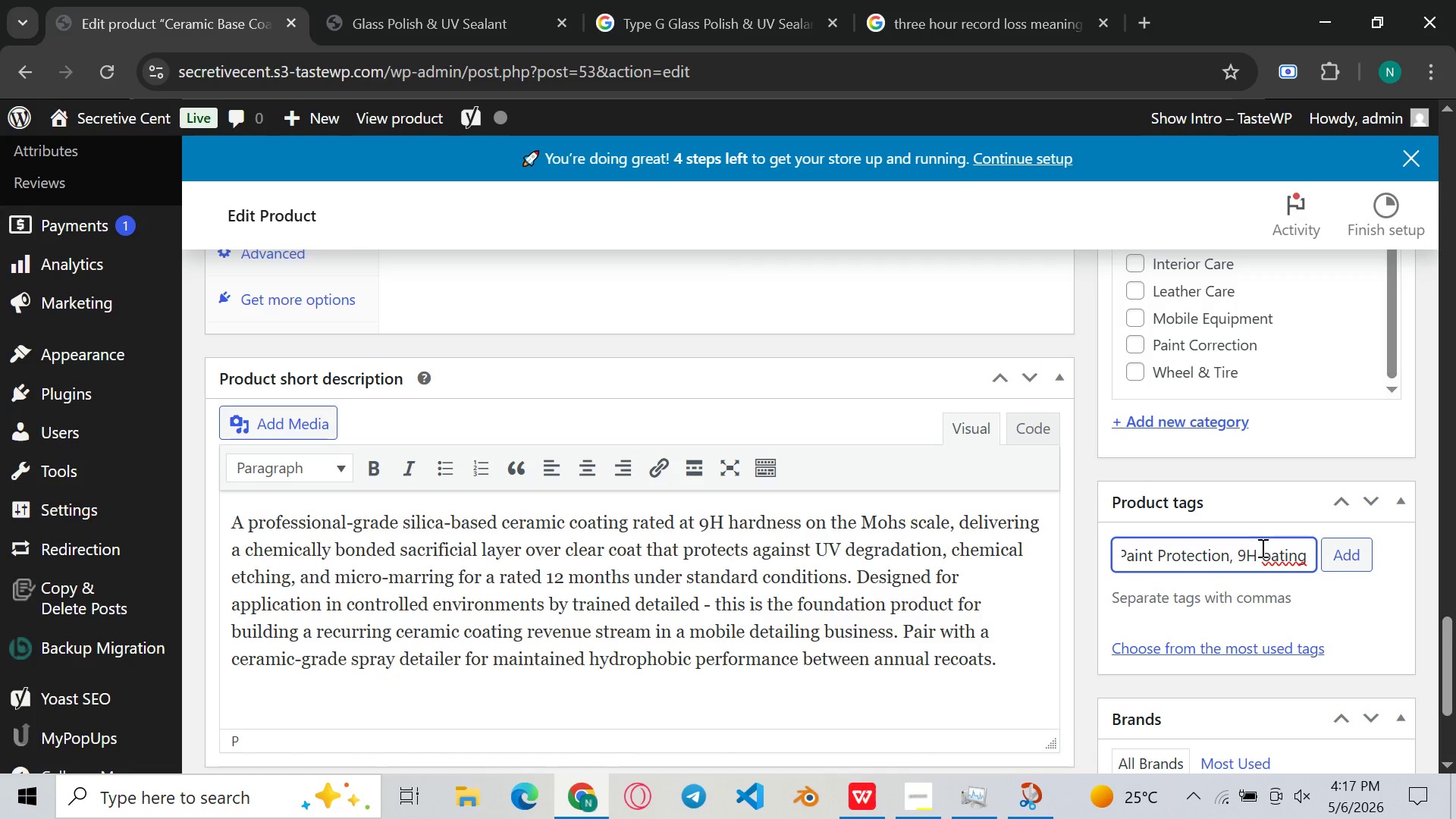 
hold_key(key=ShiftLeft, duration=0.5)
 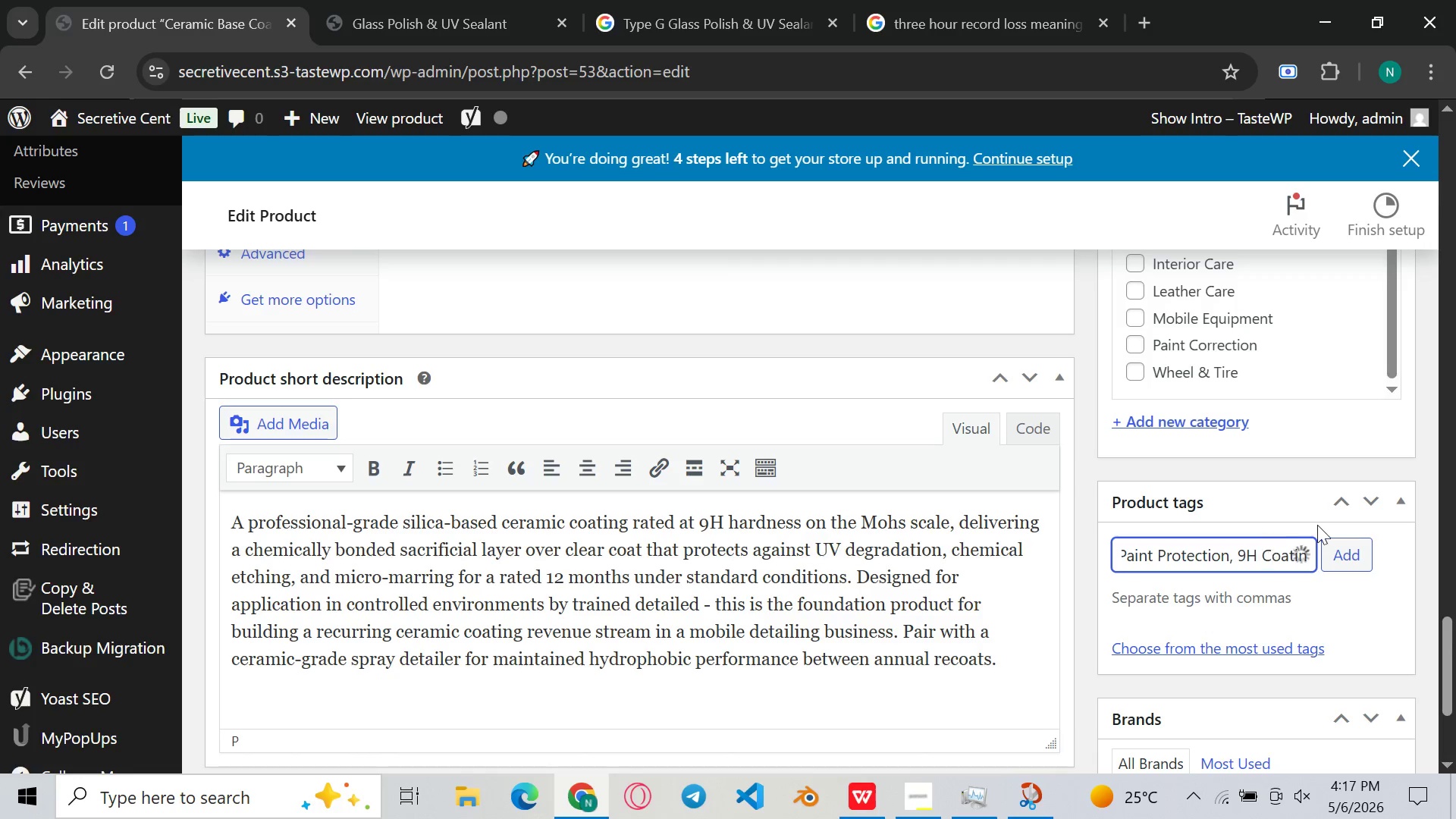 
key(C)
 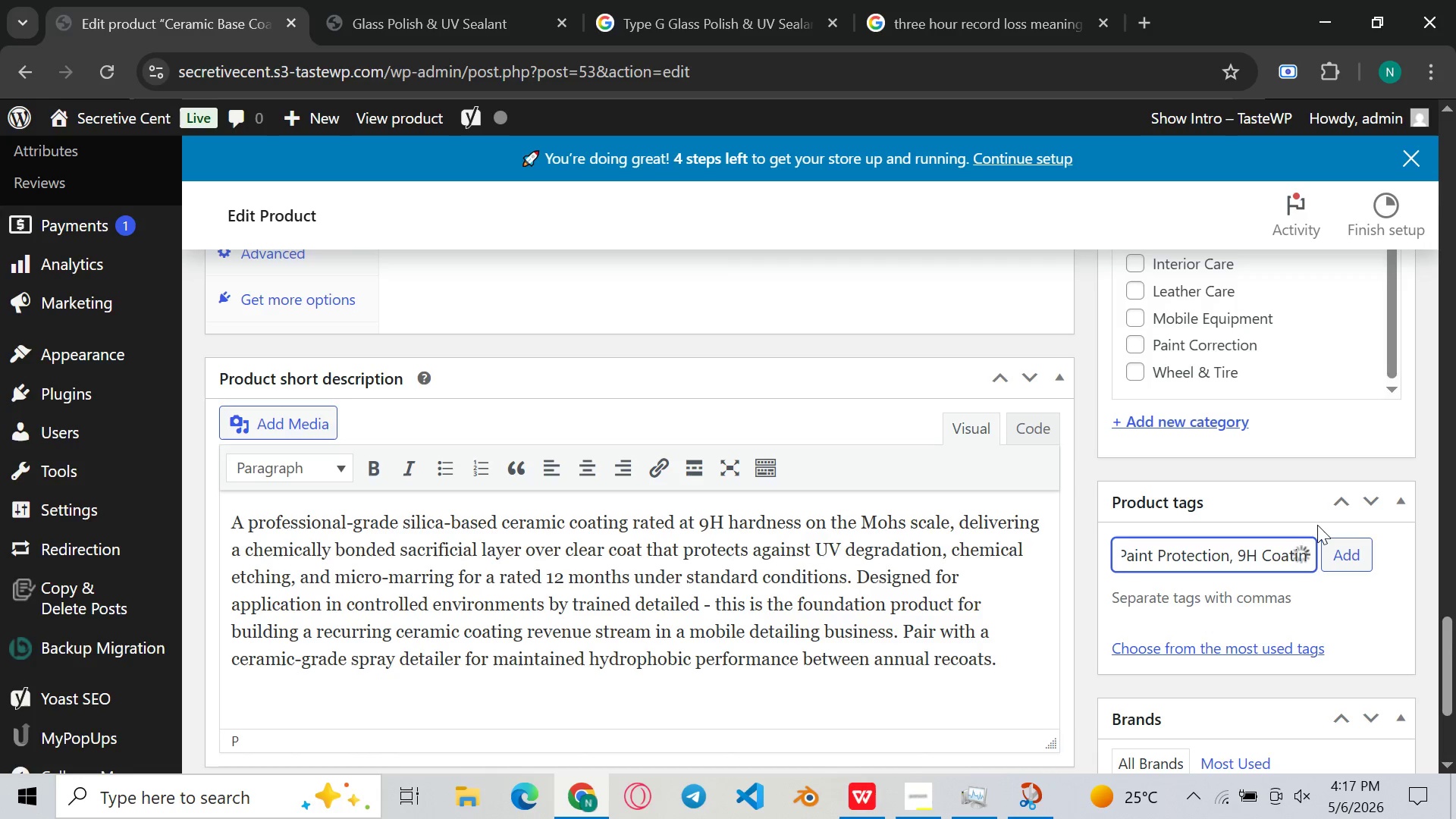 
key(ArrowRight)
 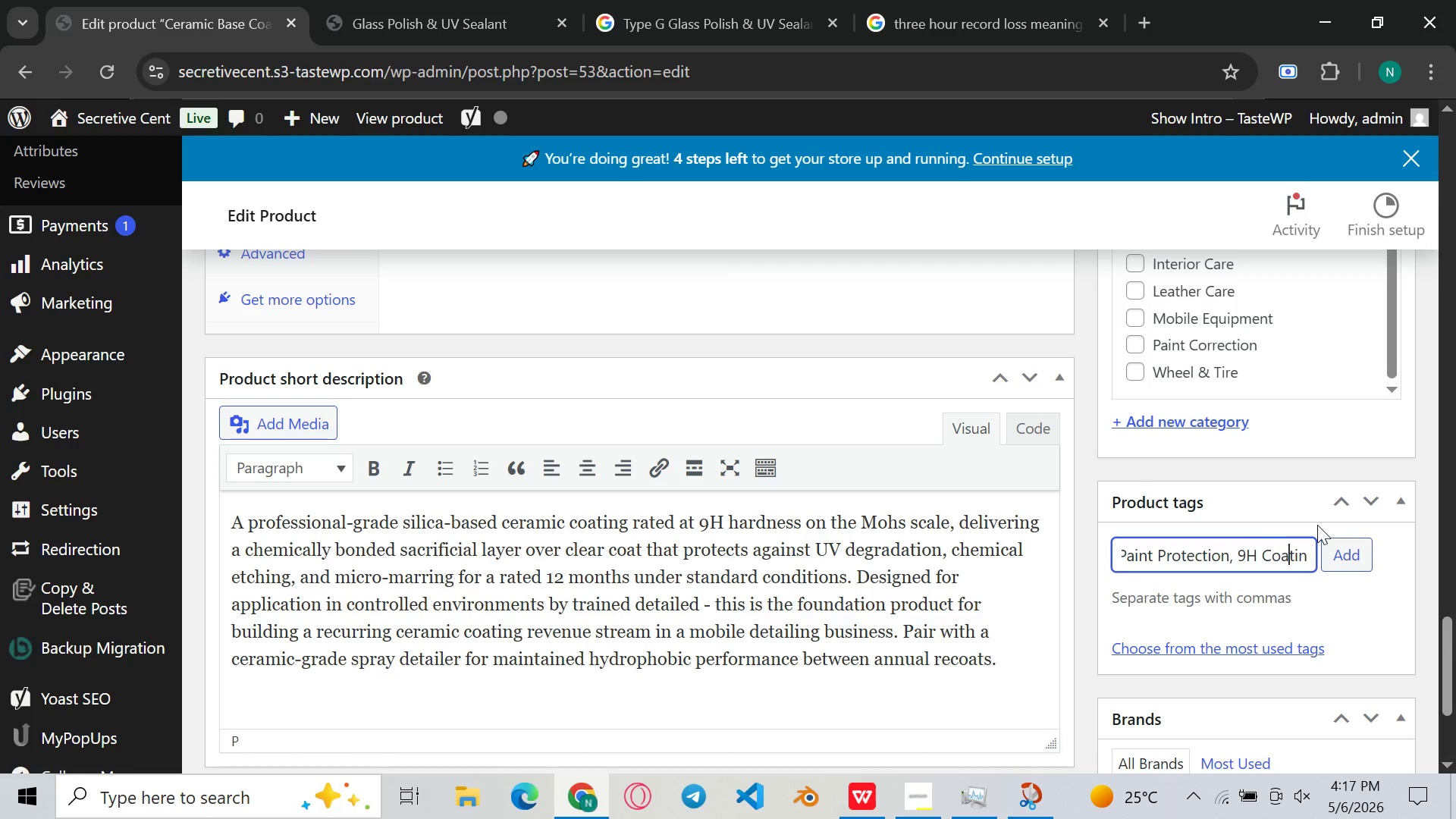 
key(ArrowRight)
 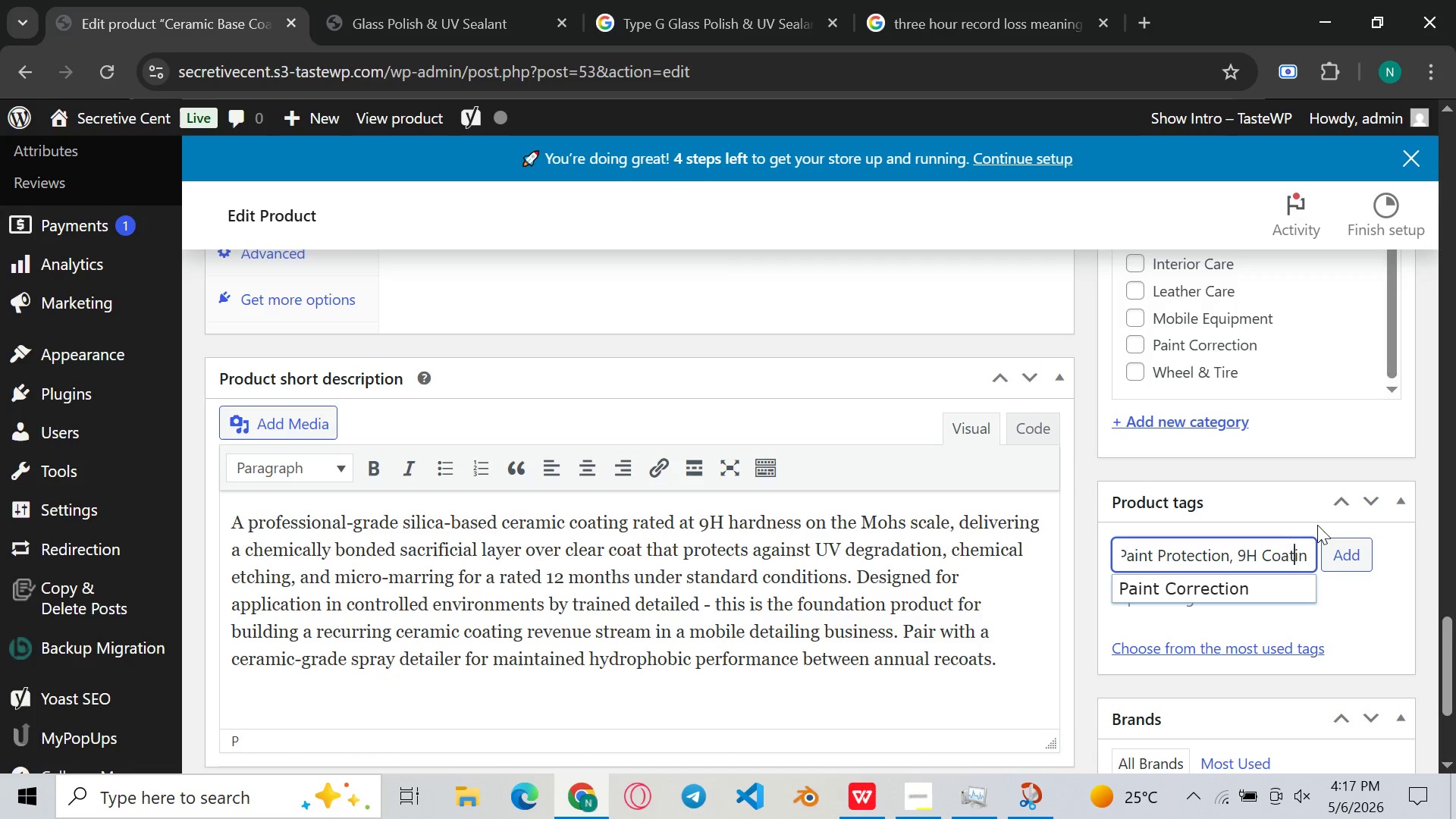 
key(ArrowRight)
 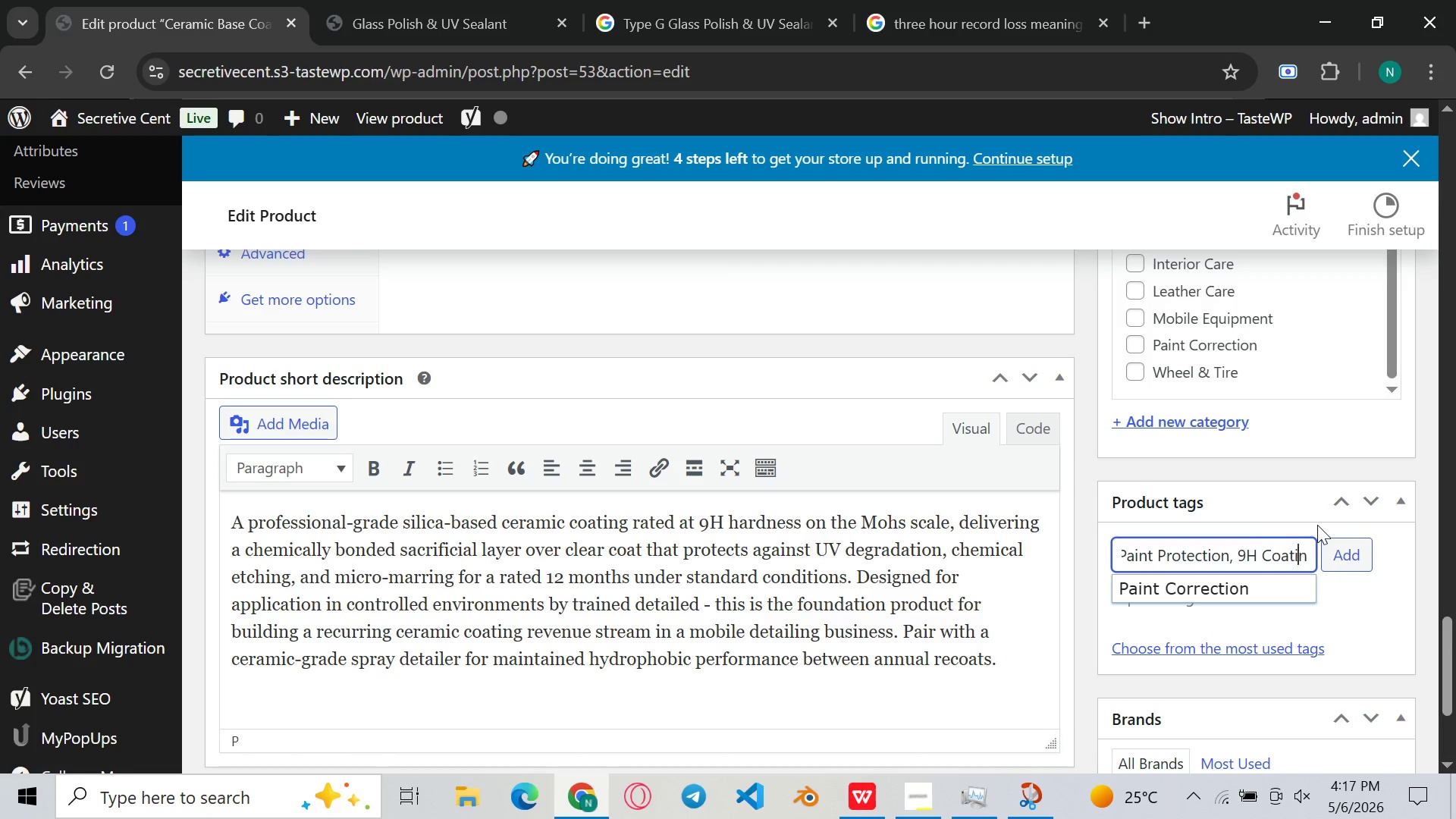 
key(ArrowRight)
 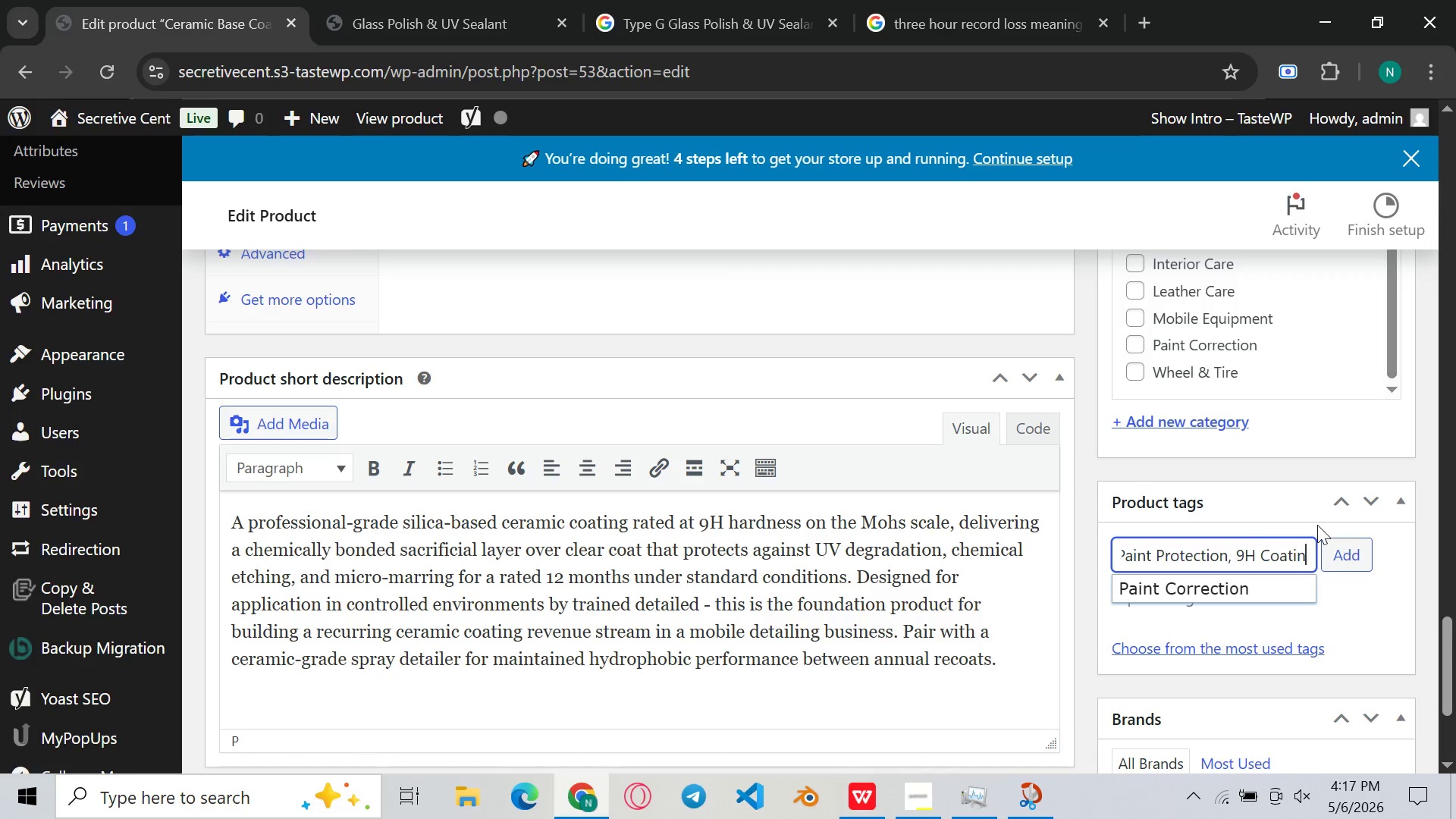 
key(ArrowRight)
 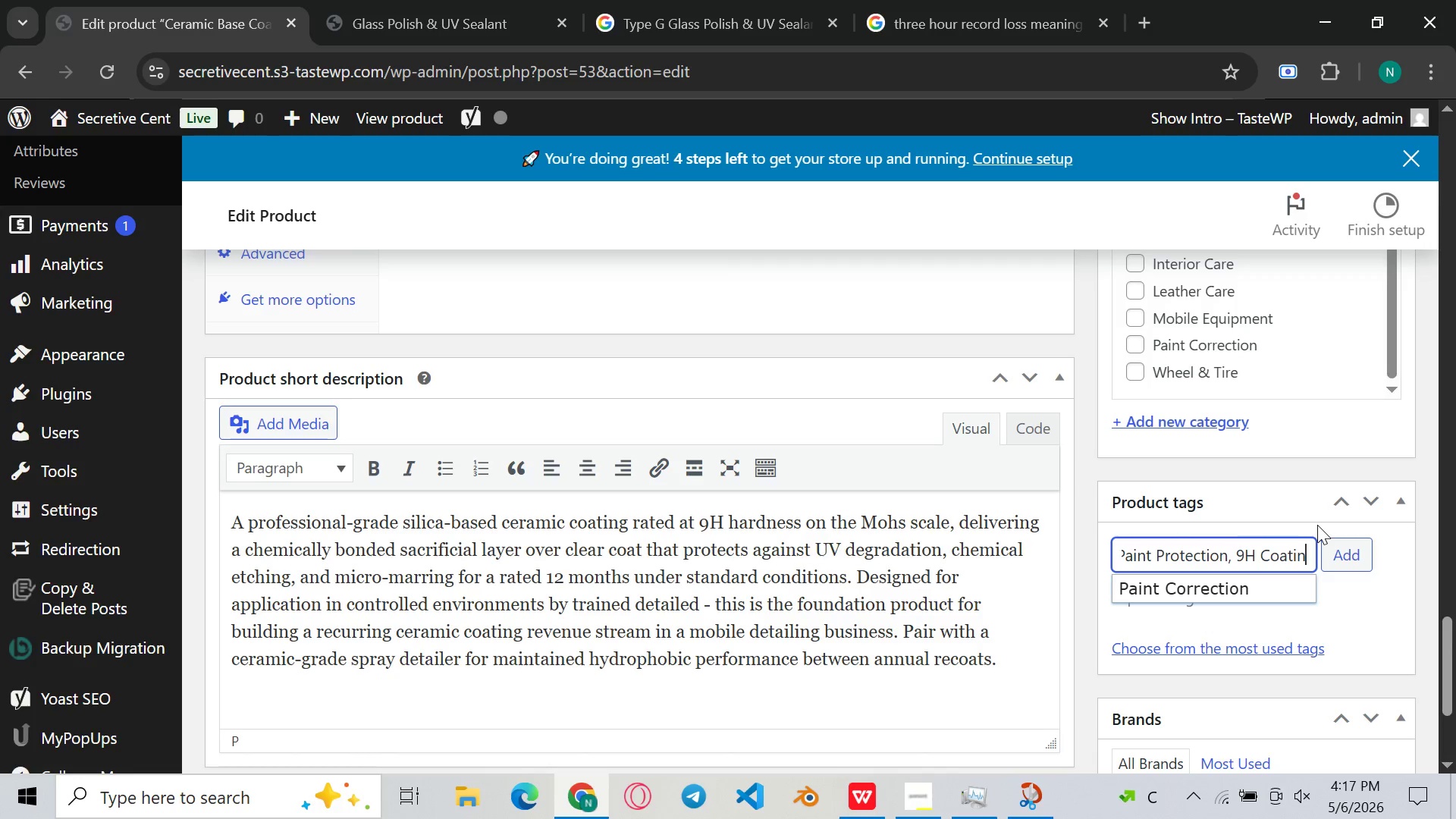 
key(ArrowRight)
 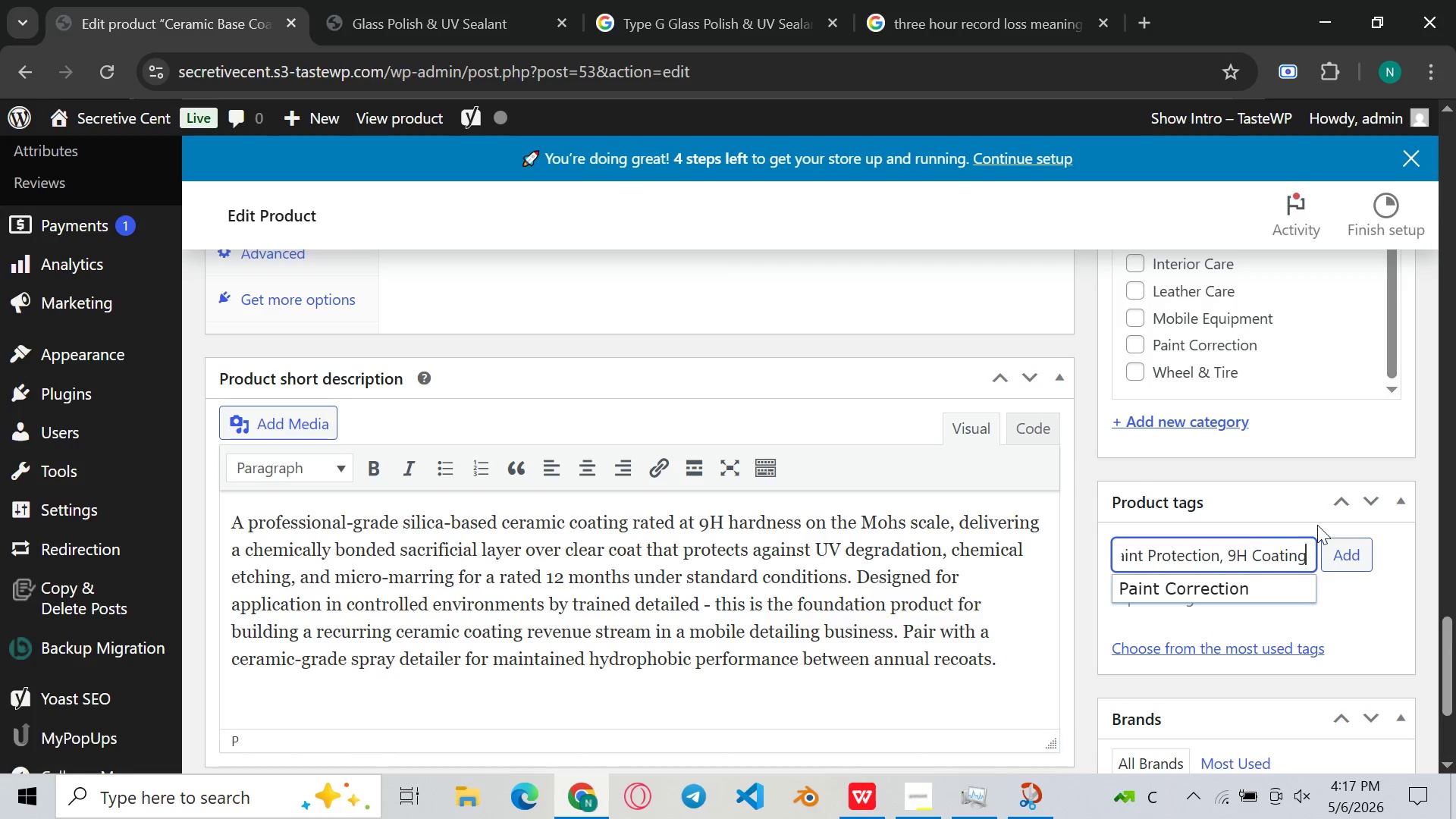 
key(ArrowRight)
 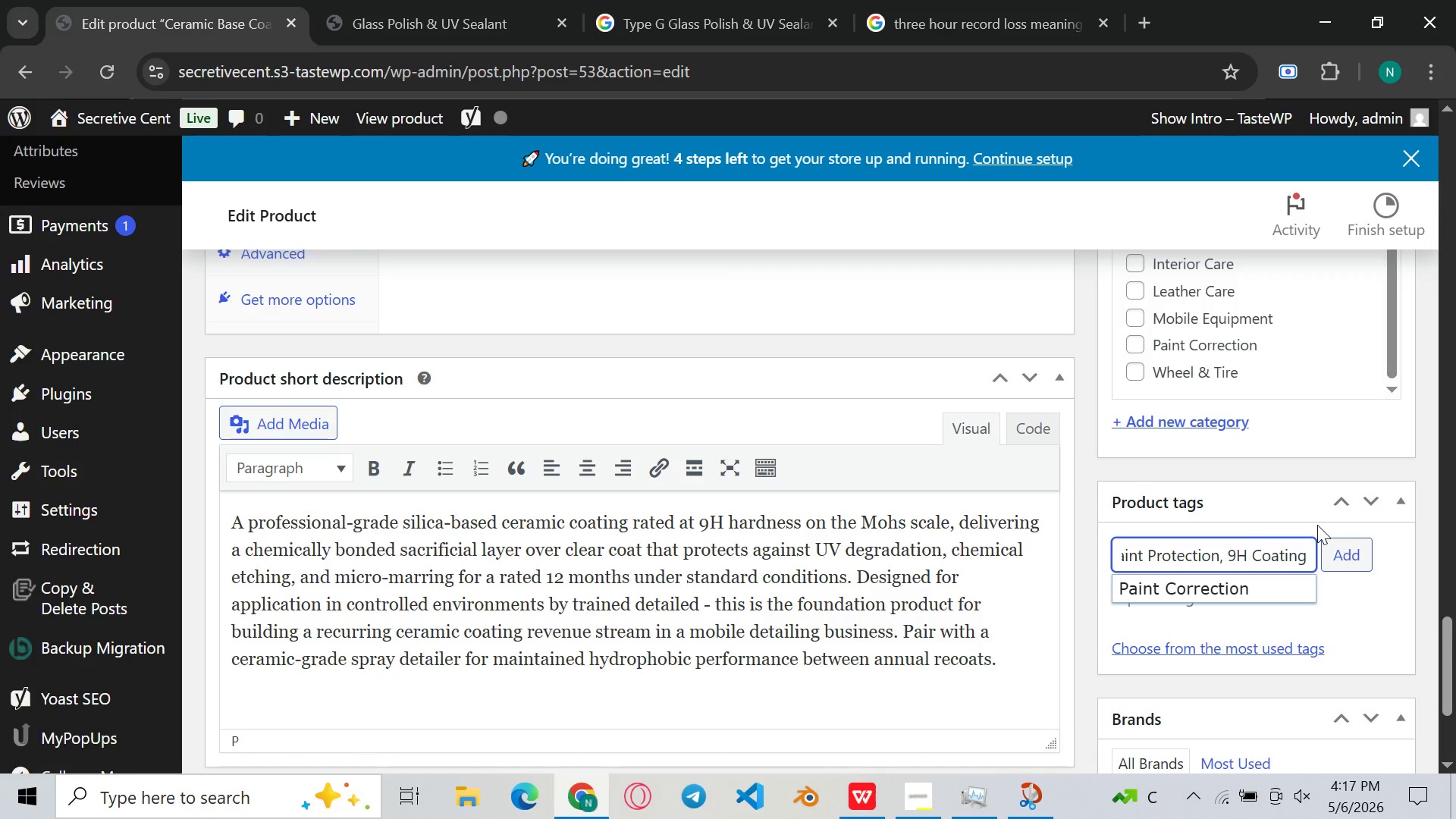 
key(ArrowRight)
 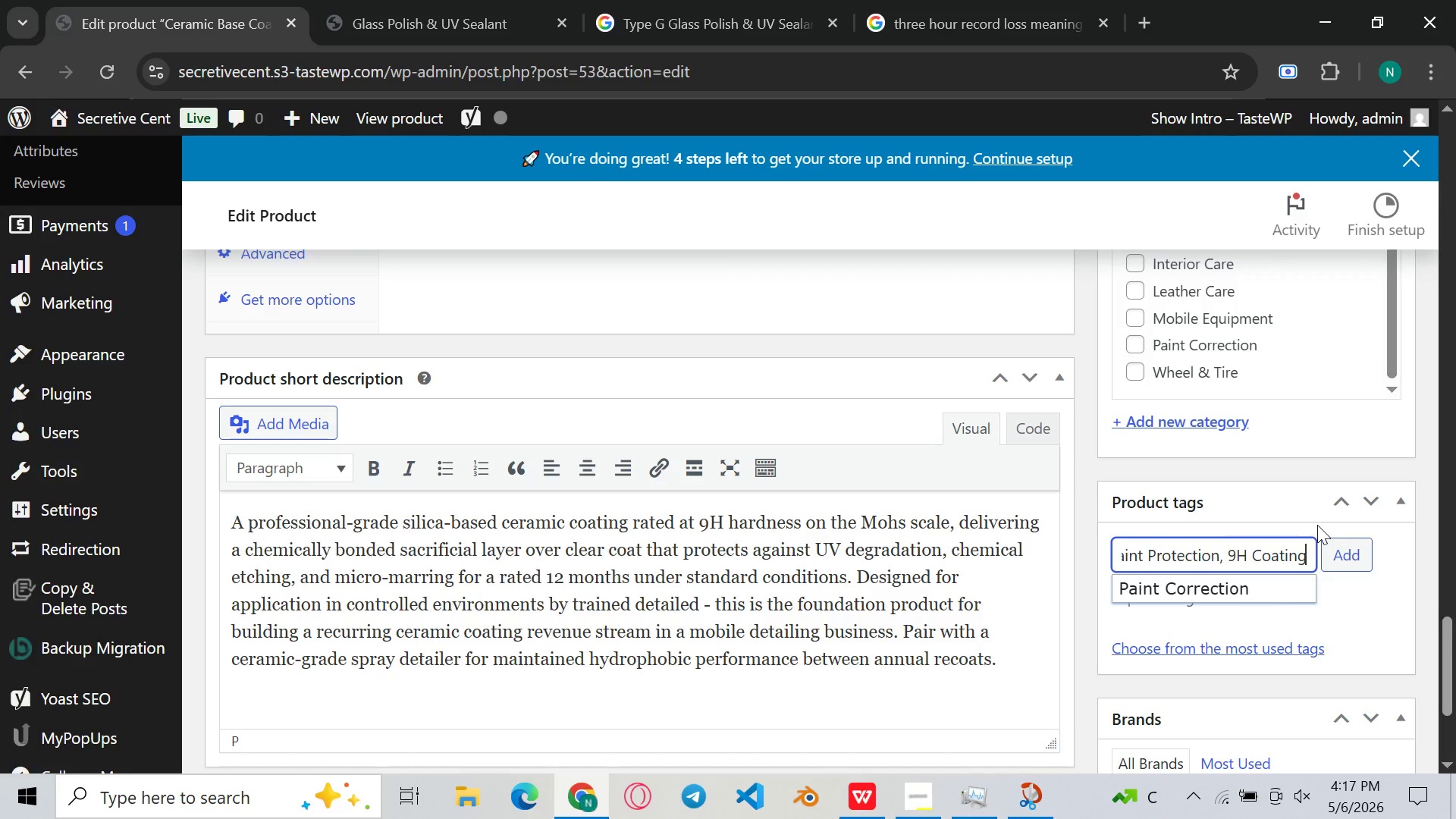 
left_click([1317, 525])
 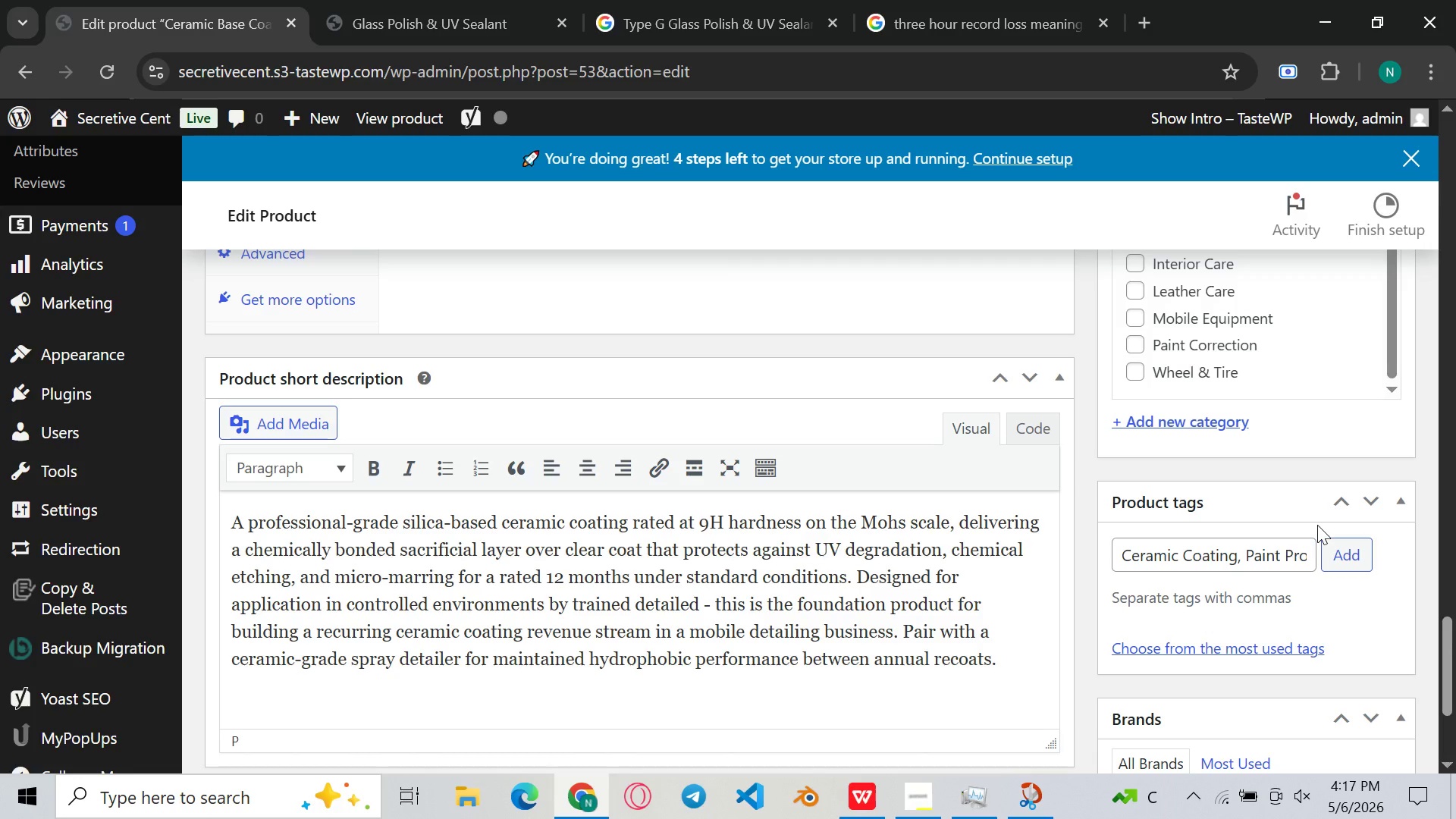 
key(Space)
 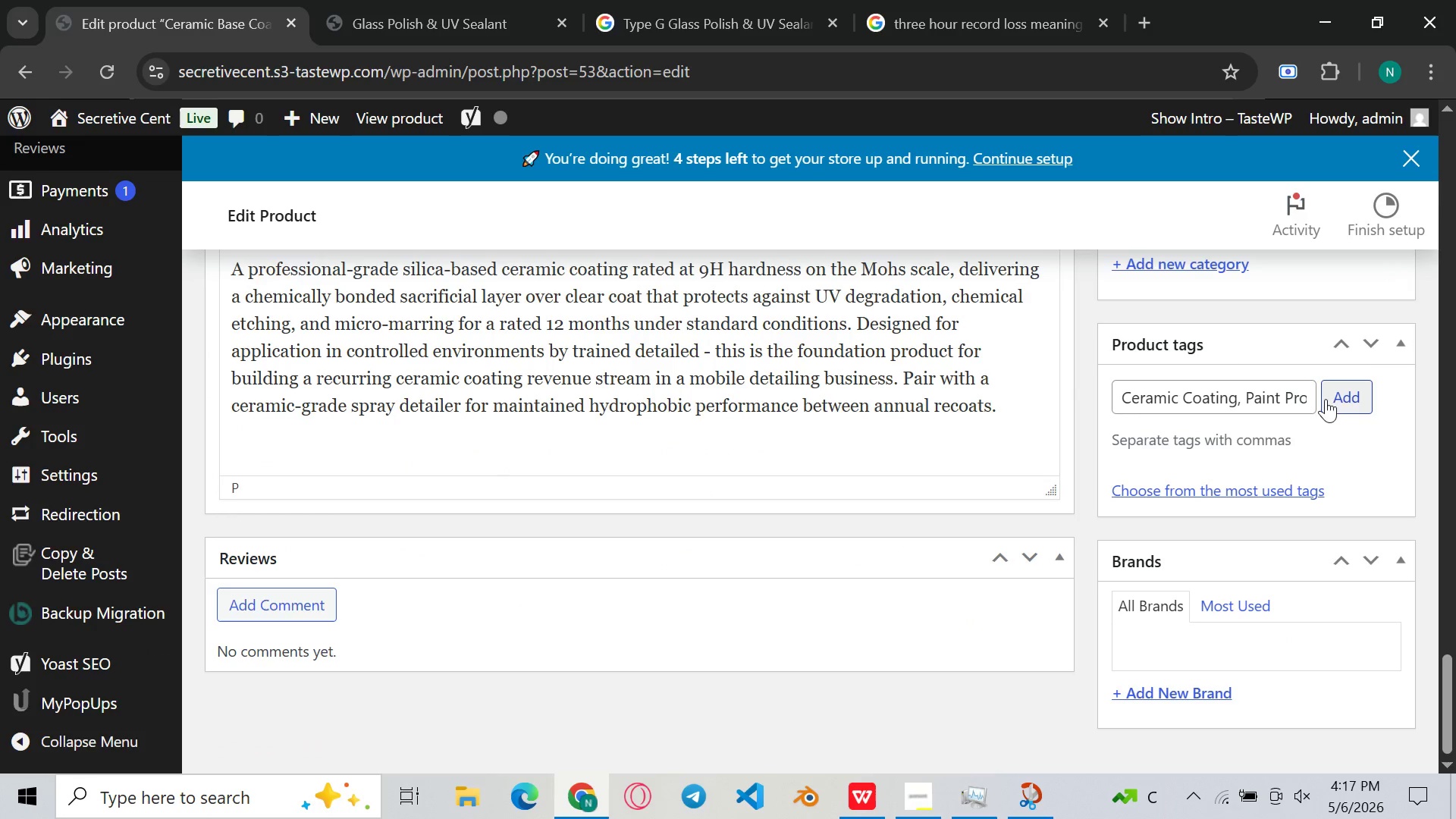 
left_click([1289, 402])
 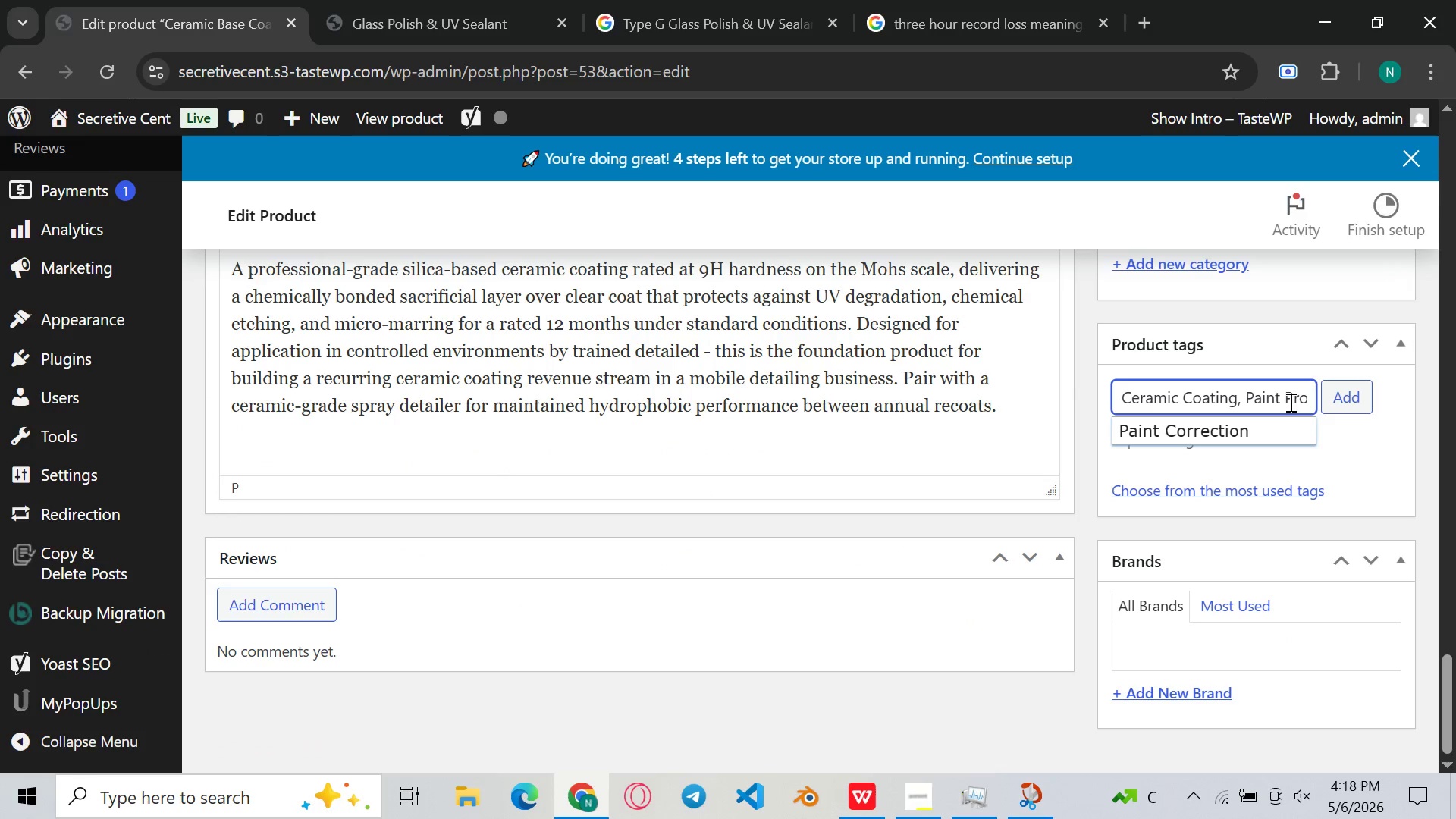 
hold_key(key=ArrowRight, duration=1.5)
 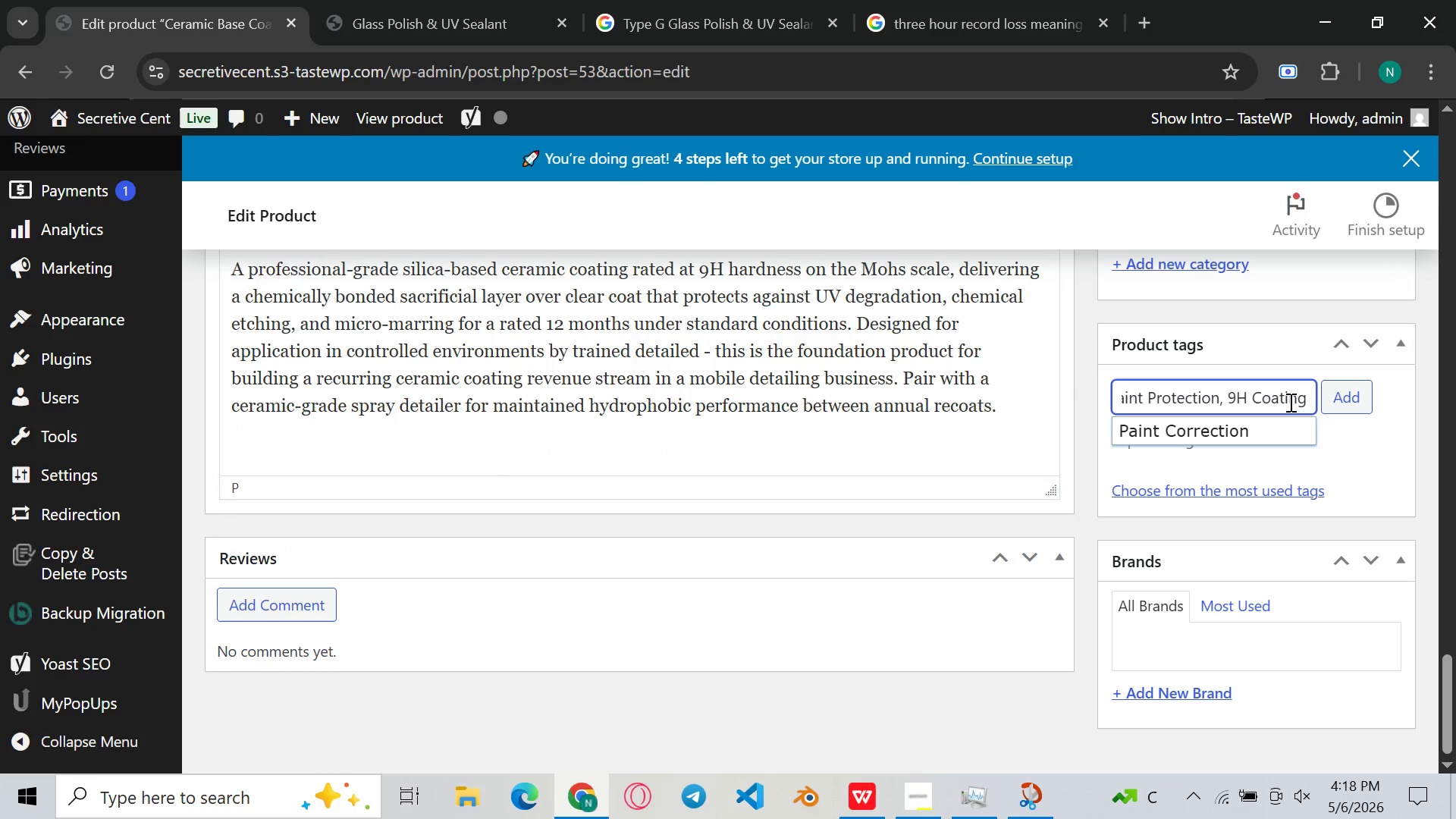 
hold_key(key=ArrowRight, duration=0.31)
 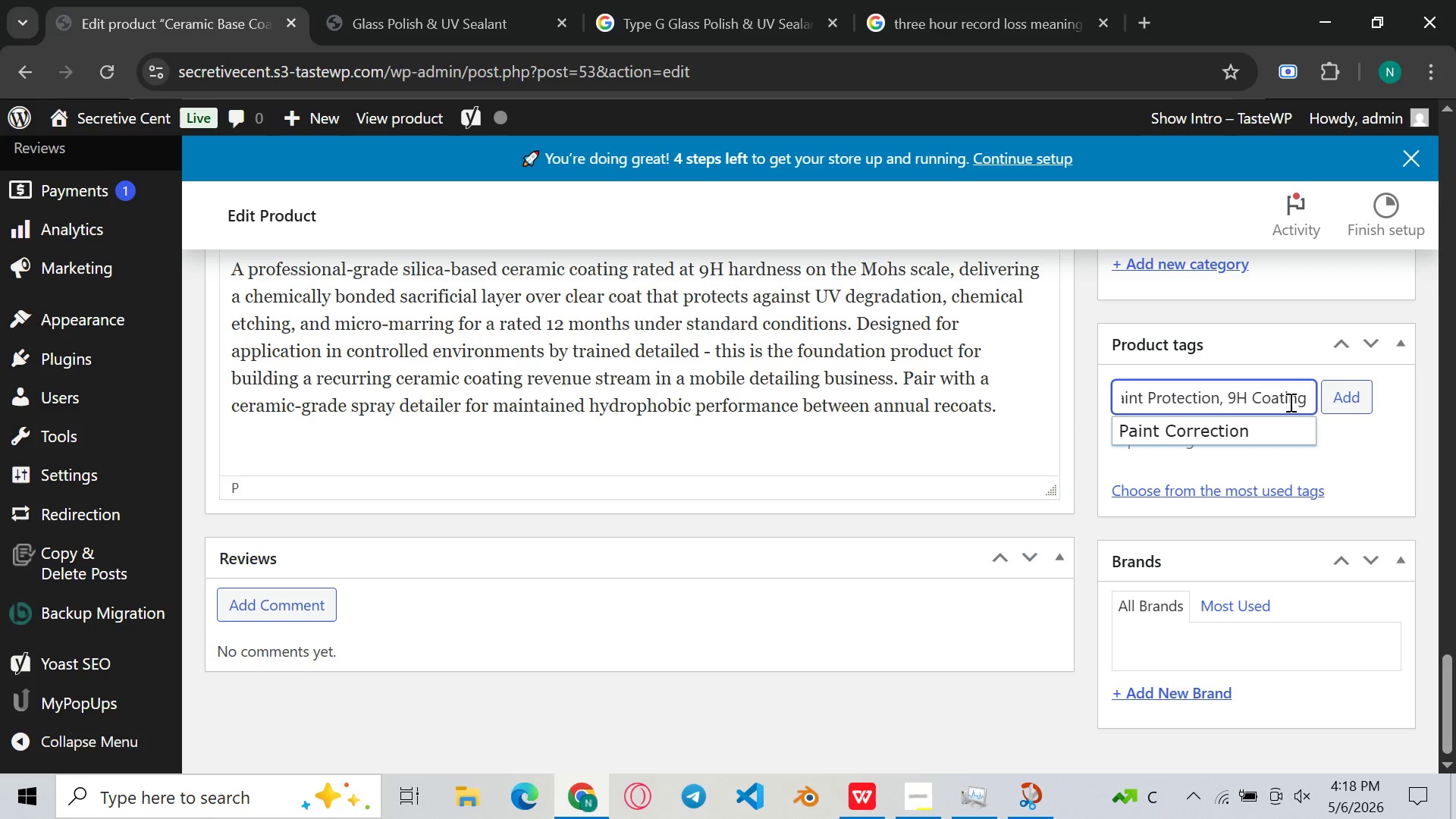 
type(, MObile)
key(Backspace)
key(Backspace)
key(Backspace)
key(Backspace)
key(Backspace)
type(obile )
 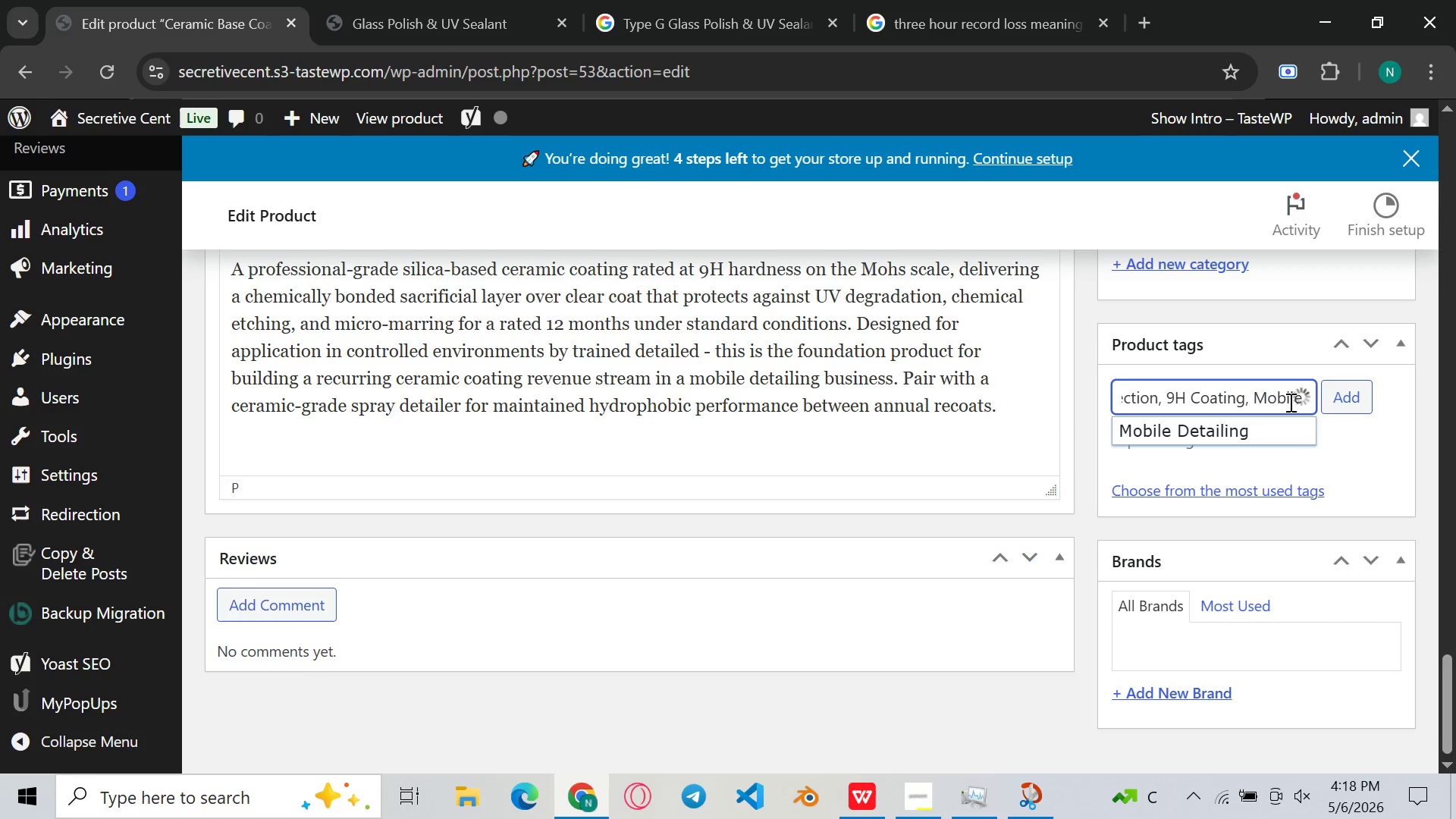 
type(DETAILing PREI)
key(Backspace)
type(mium )
 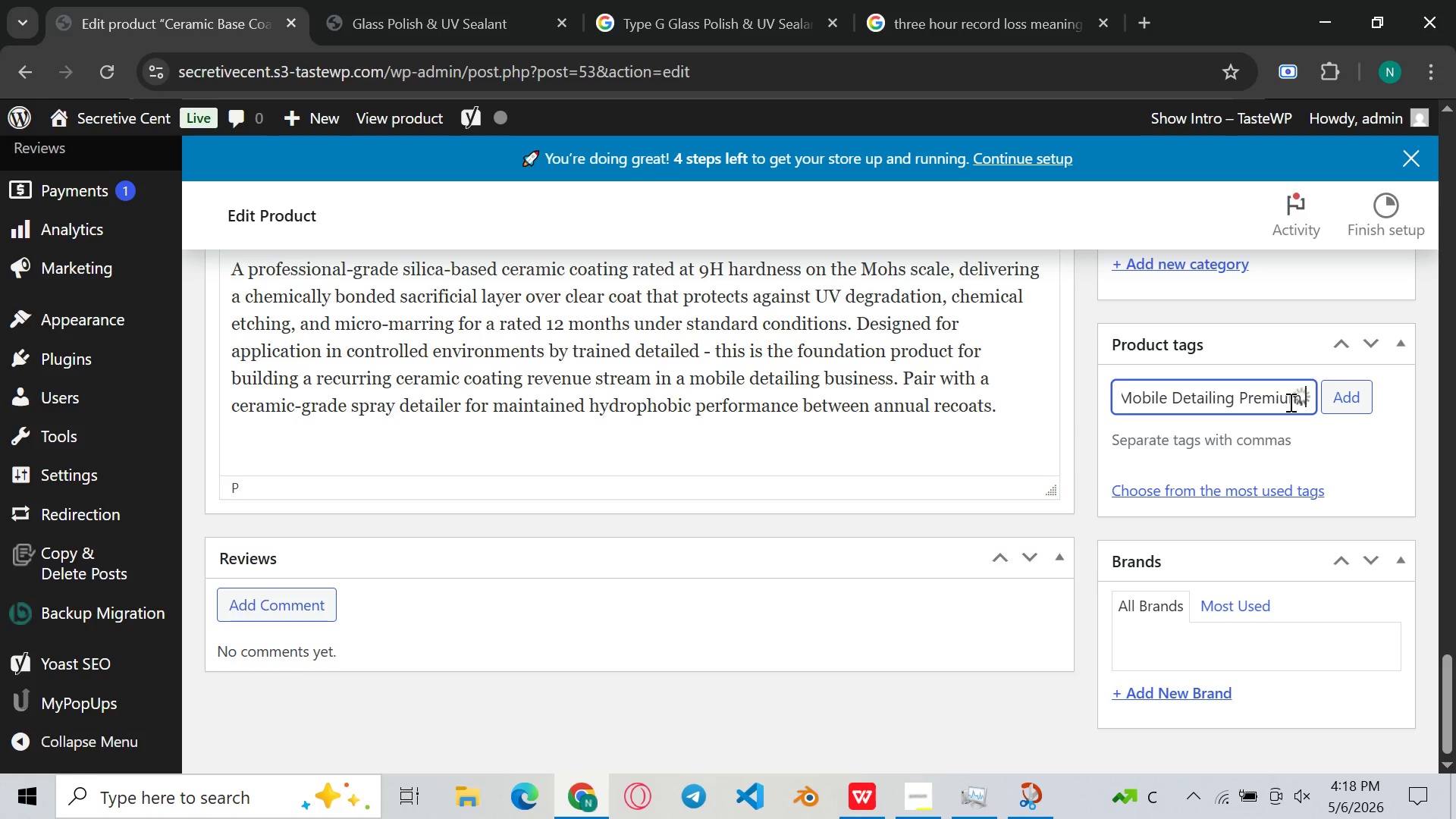 
key(Enter)
 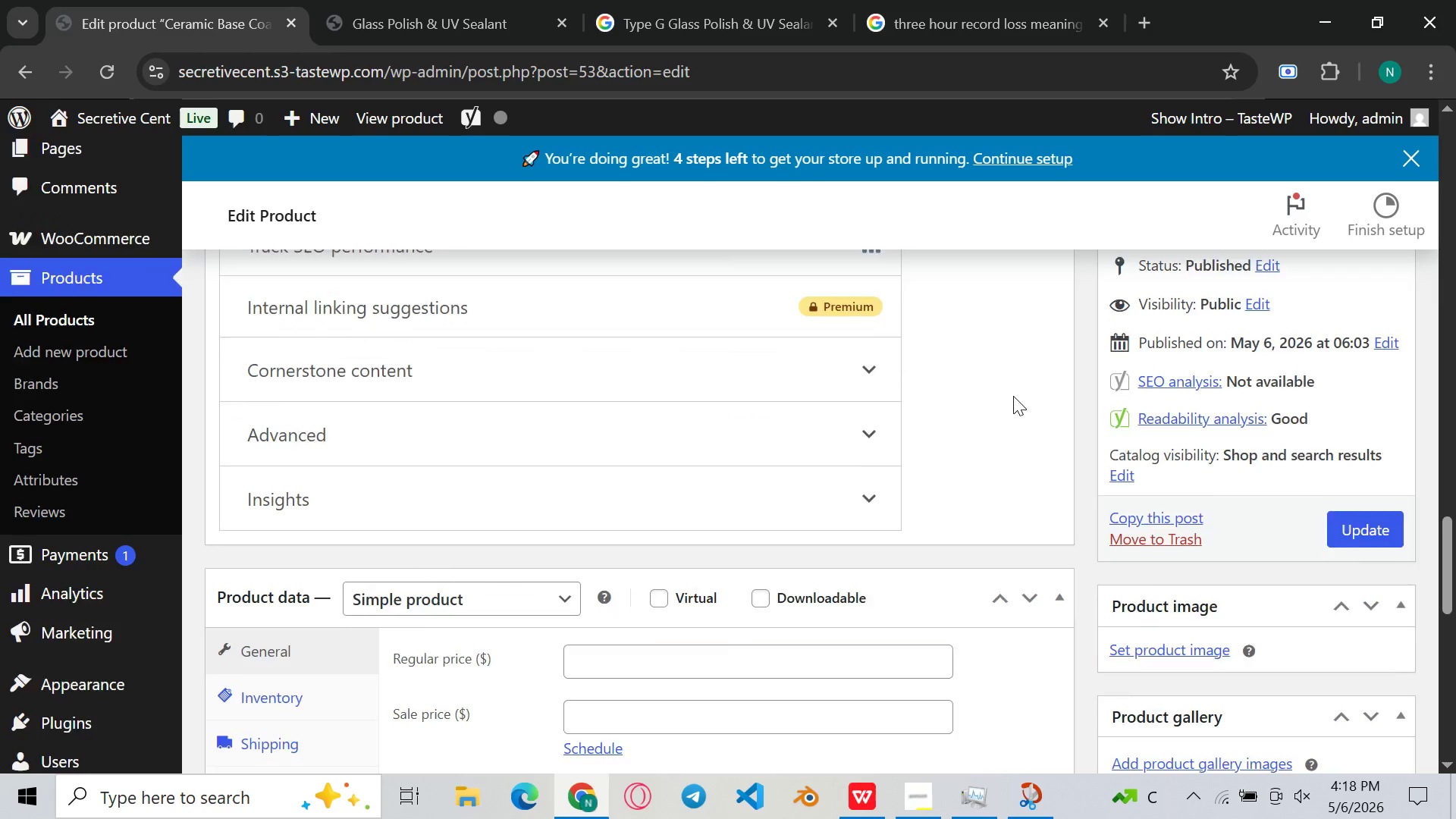 
wait(19.84)
 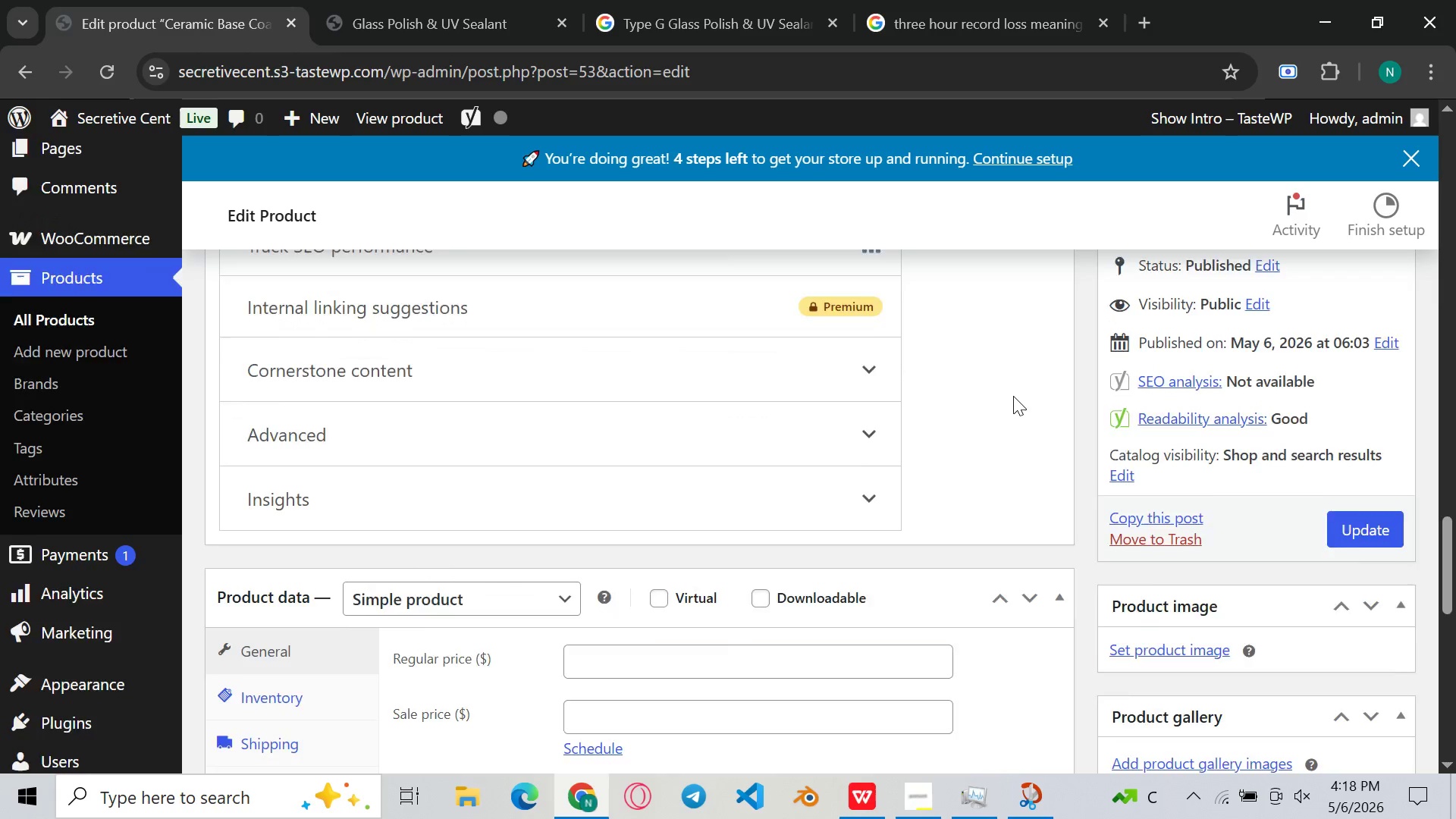 
left_click([704, 592])
 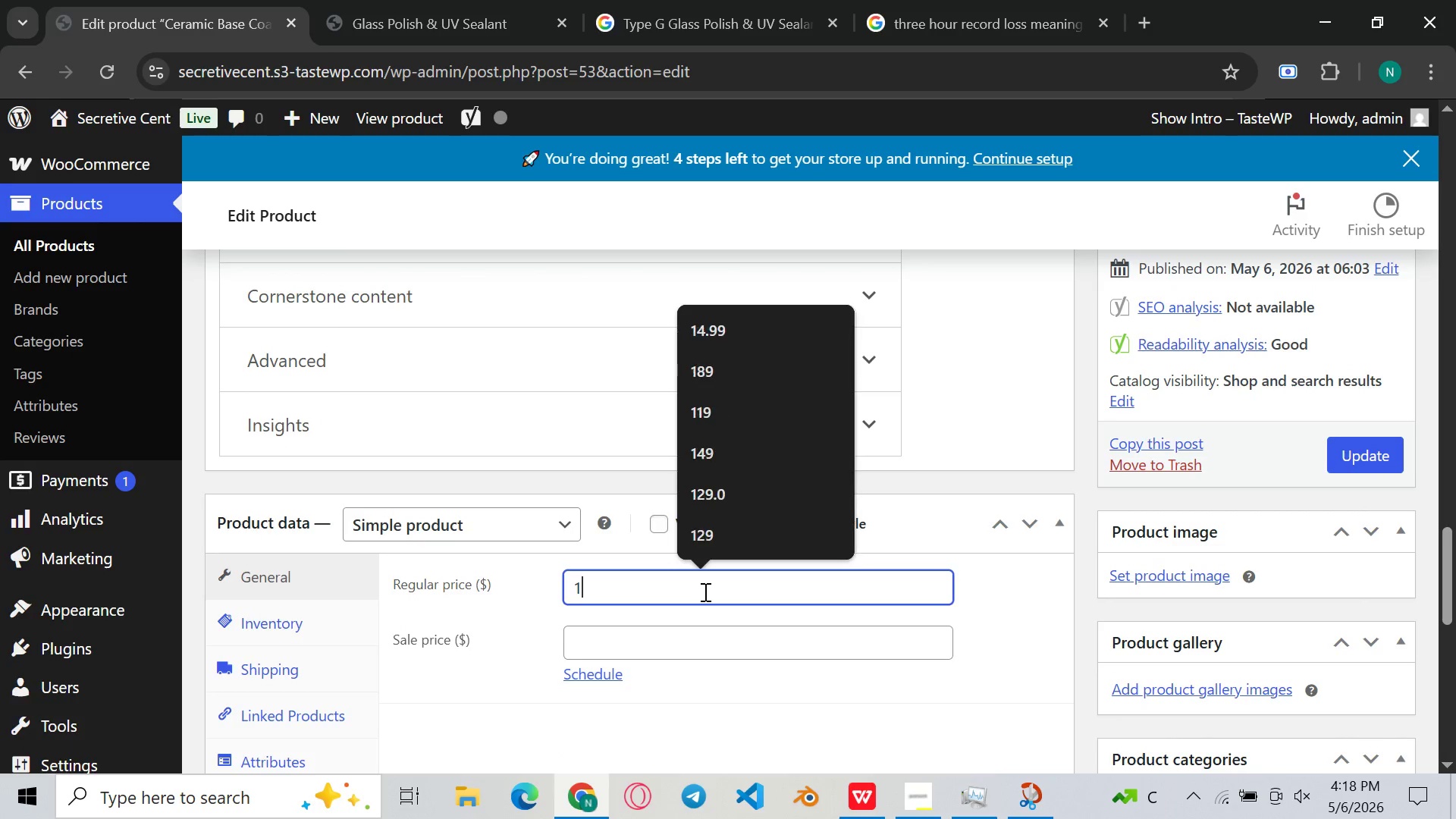 
type(125)
 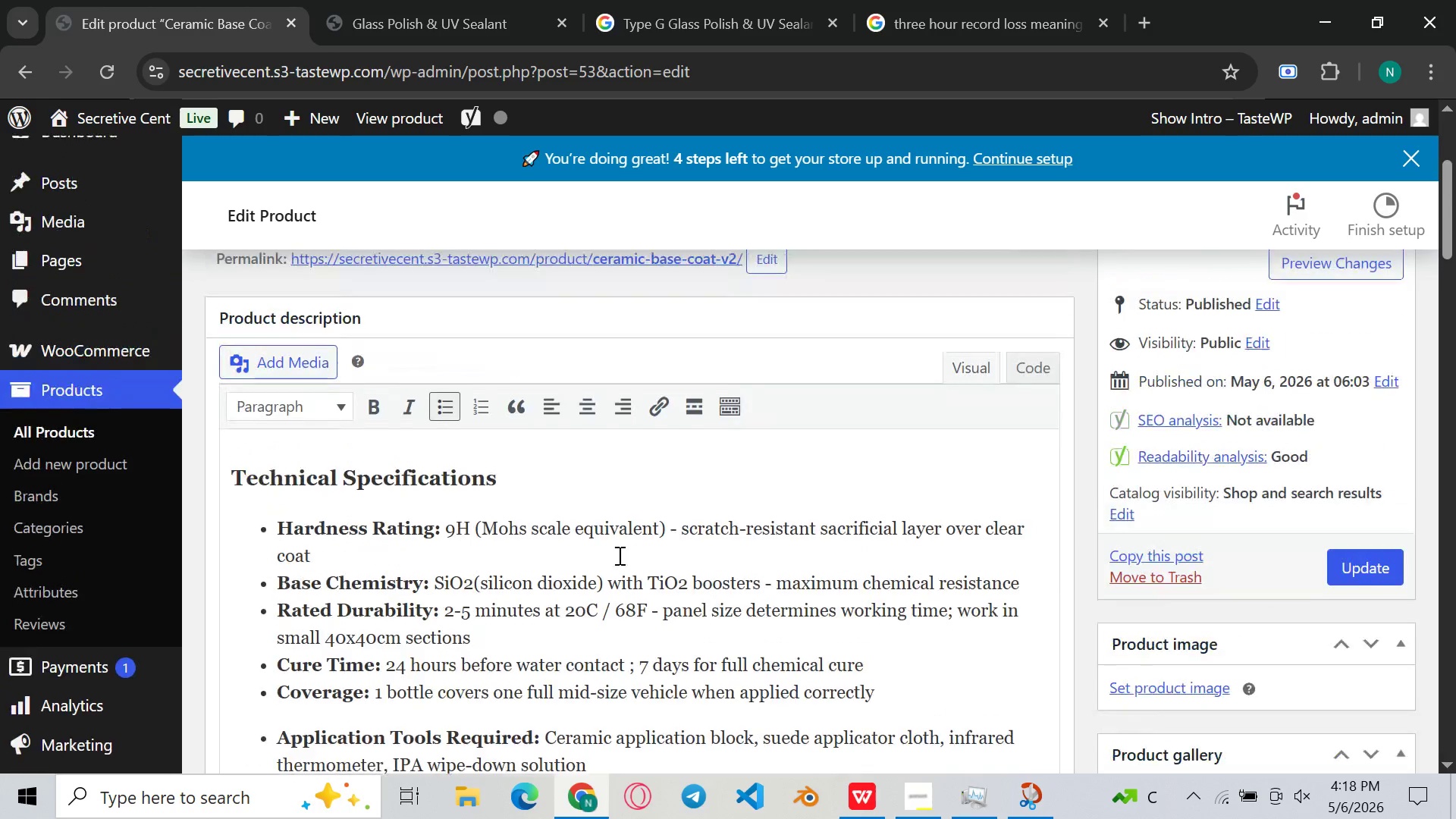 
wait(5.38)
 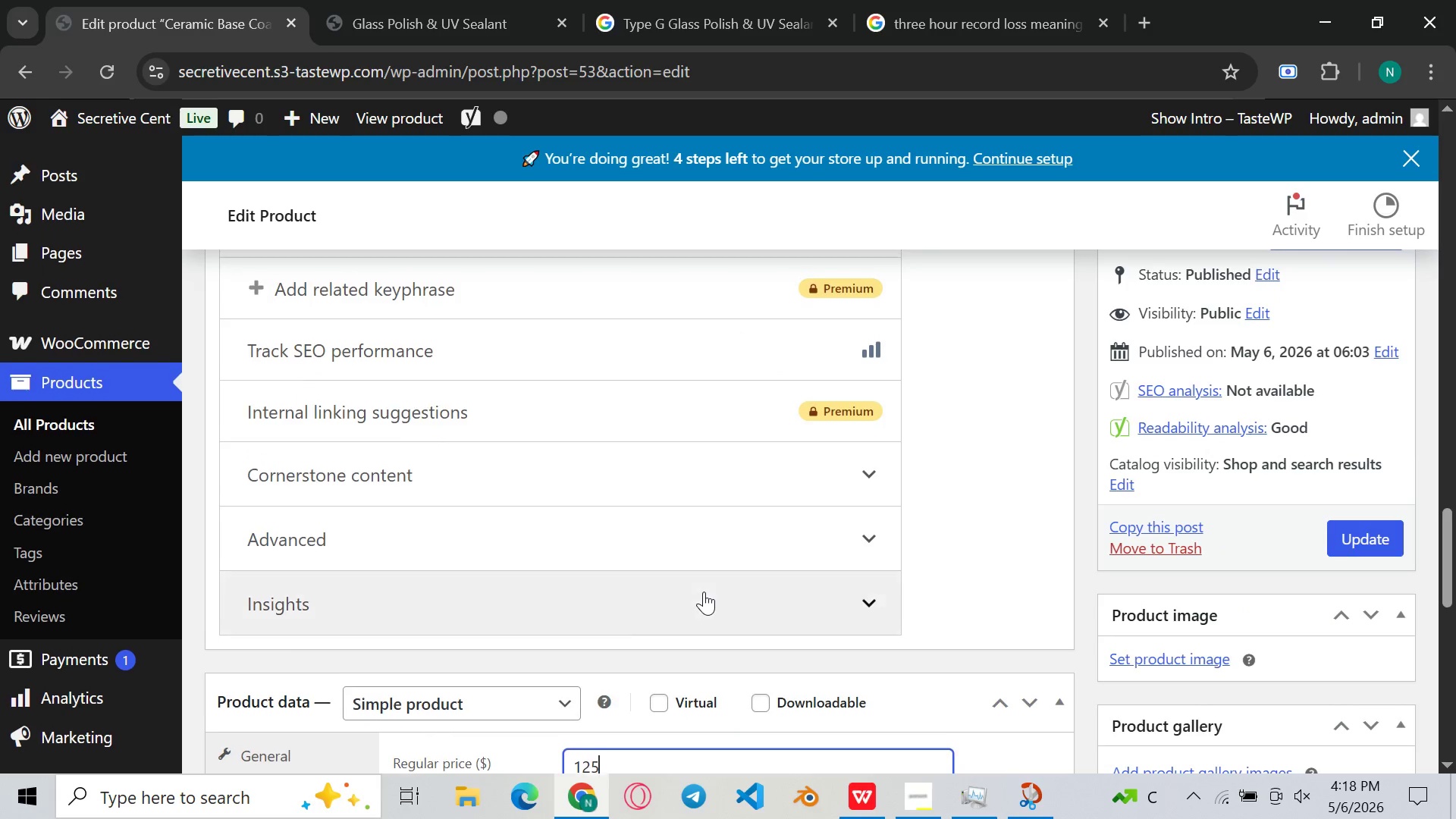 
left_click([235, 479])
 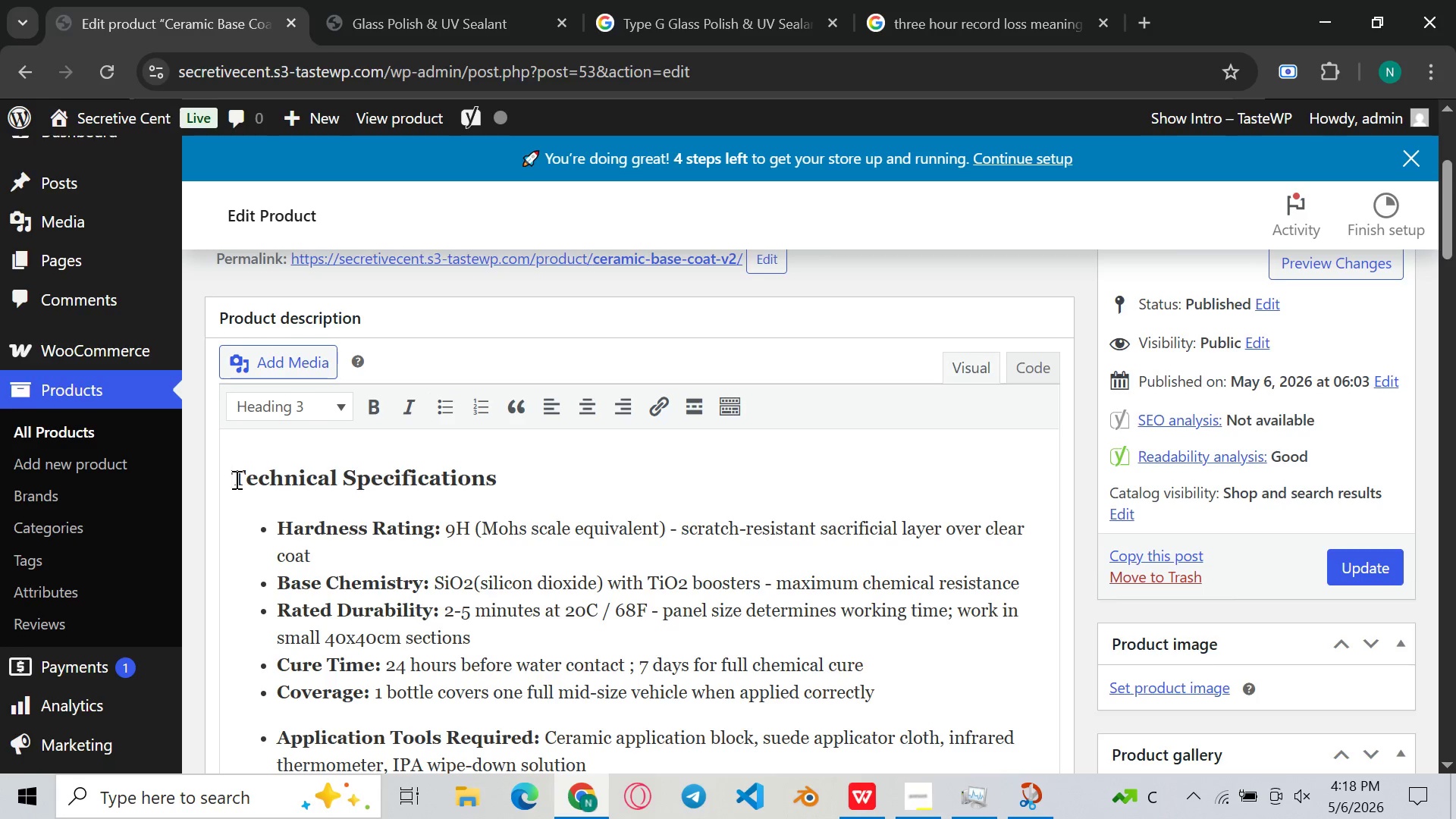 
key(Enter)
 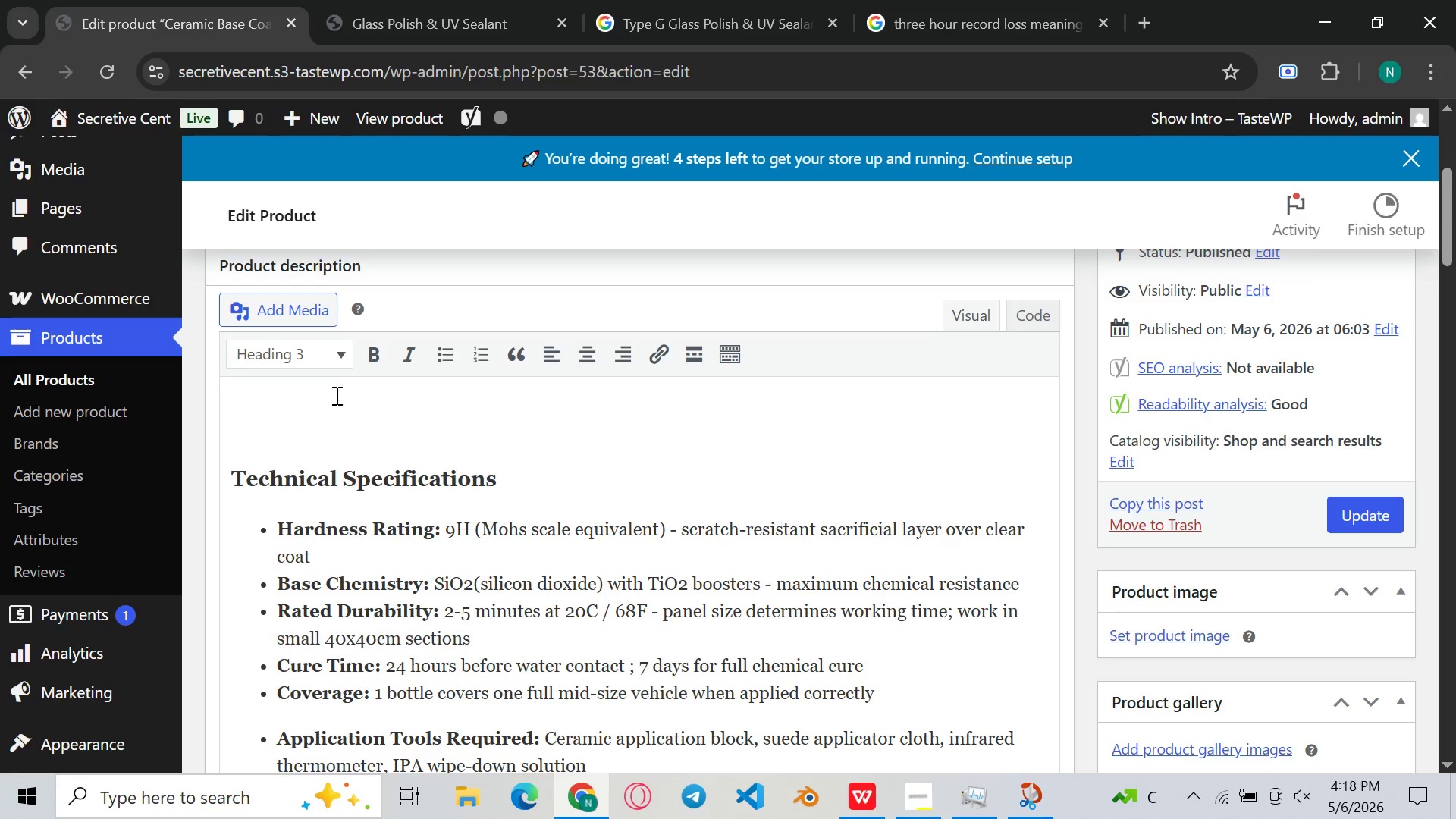 
left_click([335, 395])
 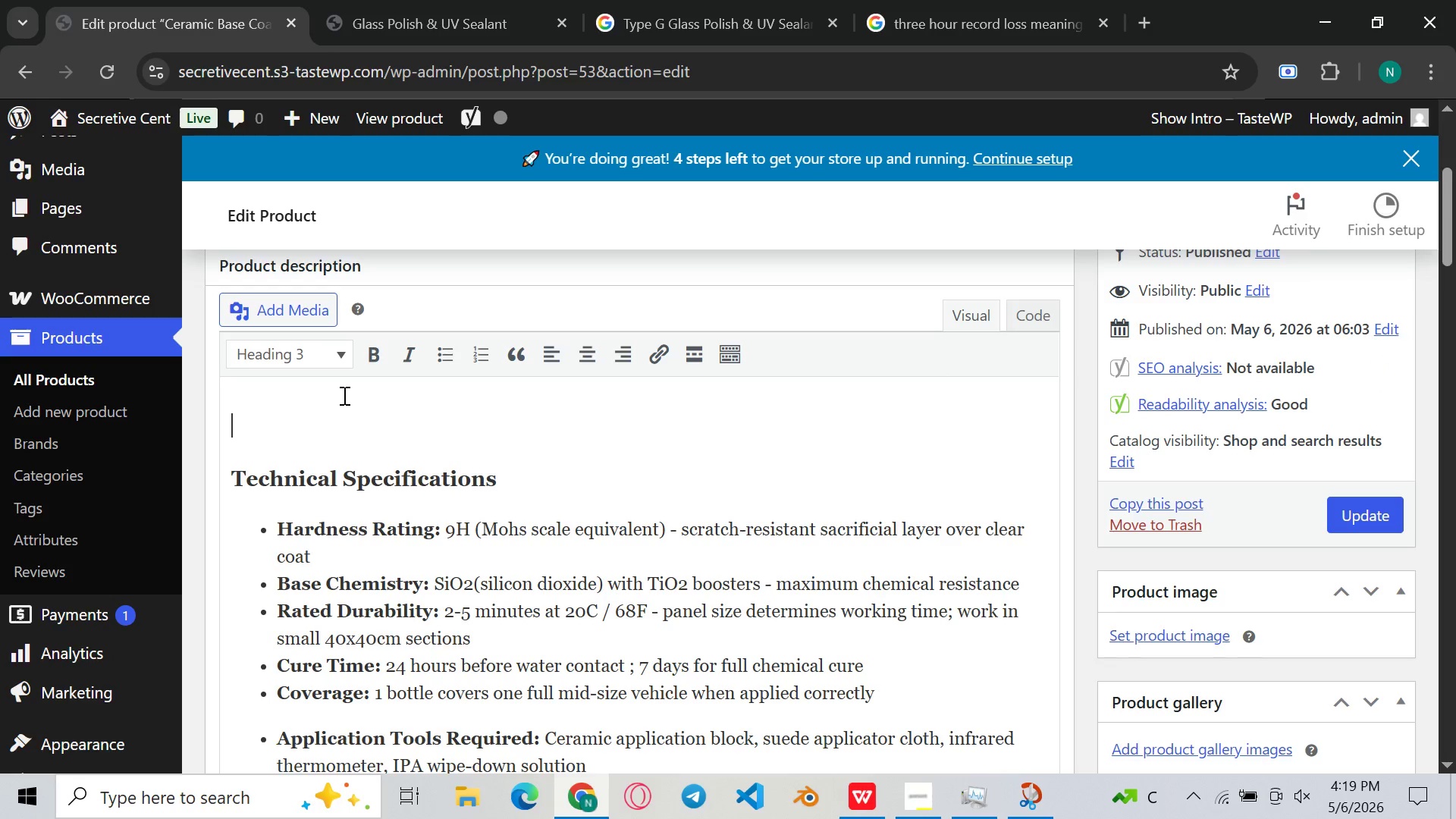 
wait(5.75)
 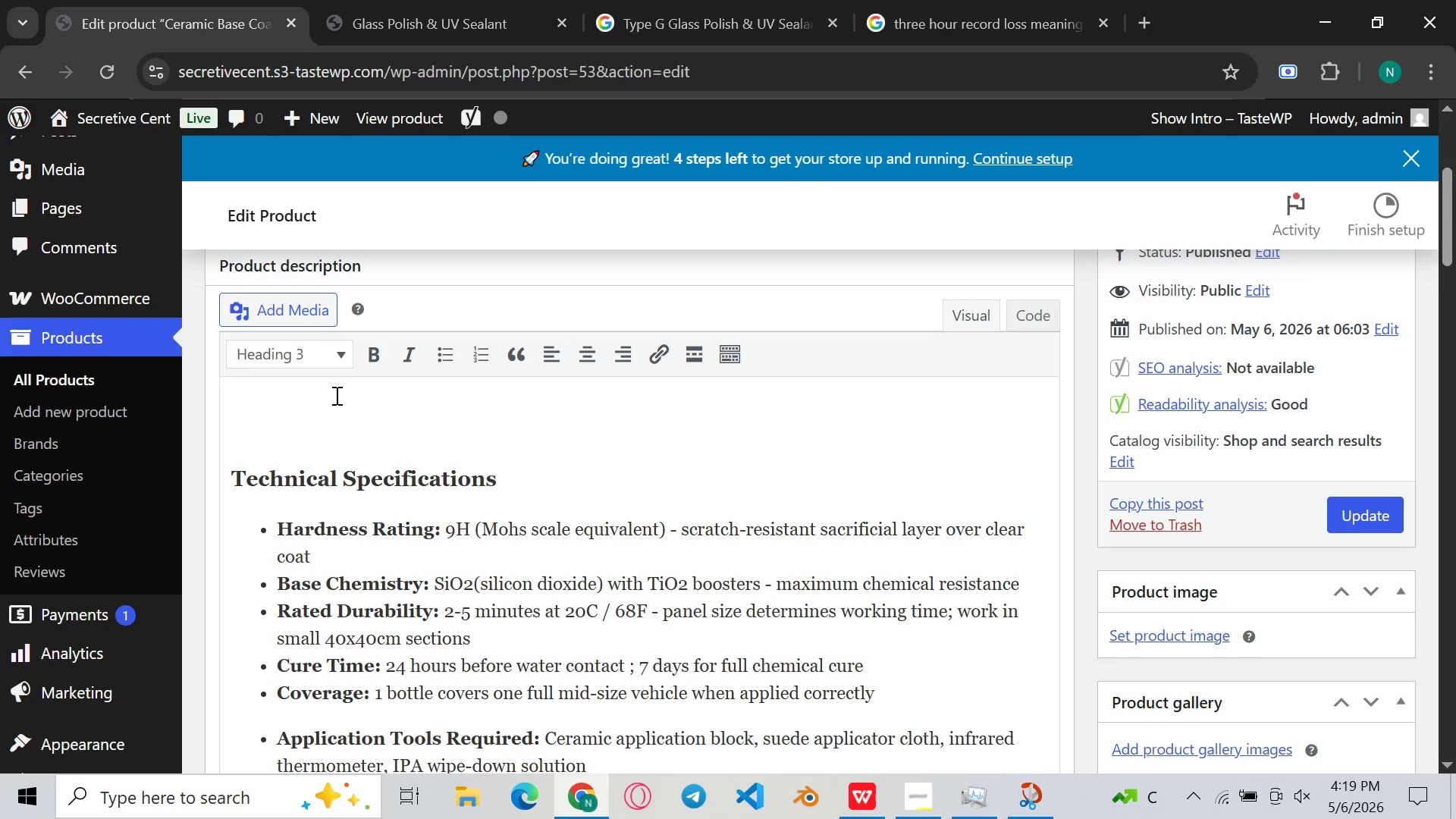 
left_click([926, 811])